 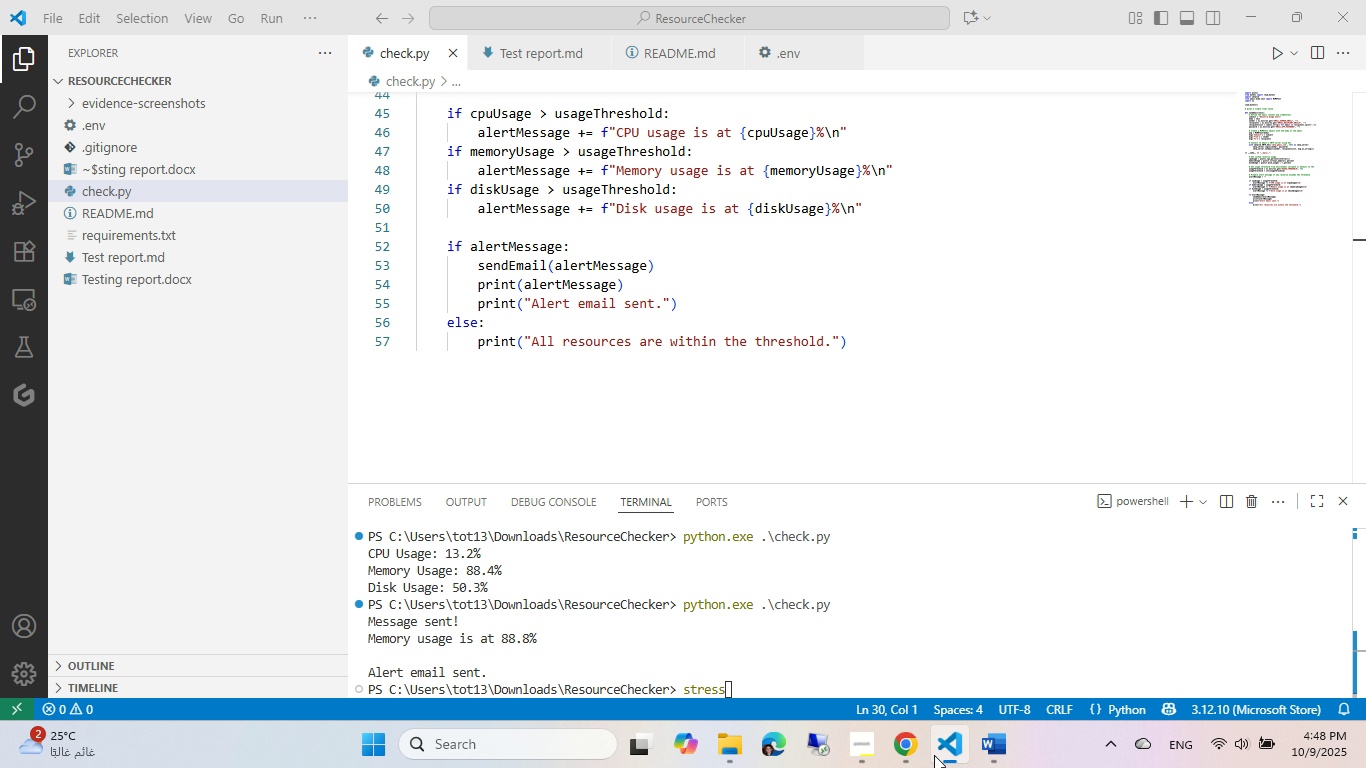 
left_click([908, 750])
 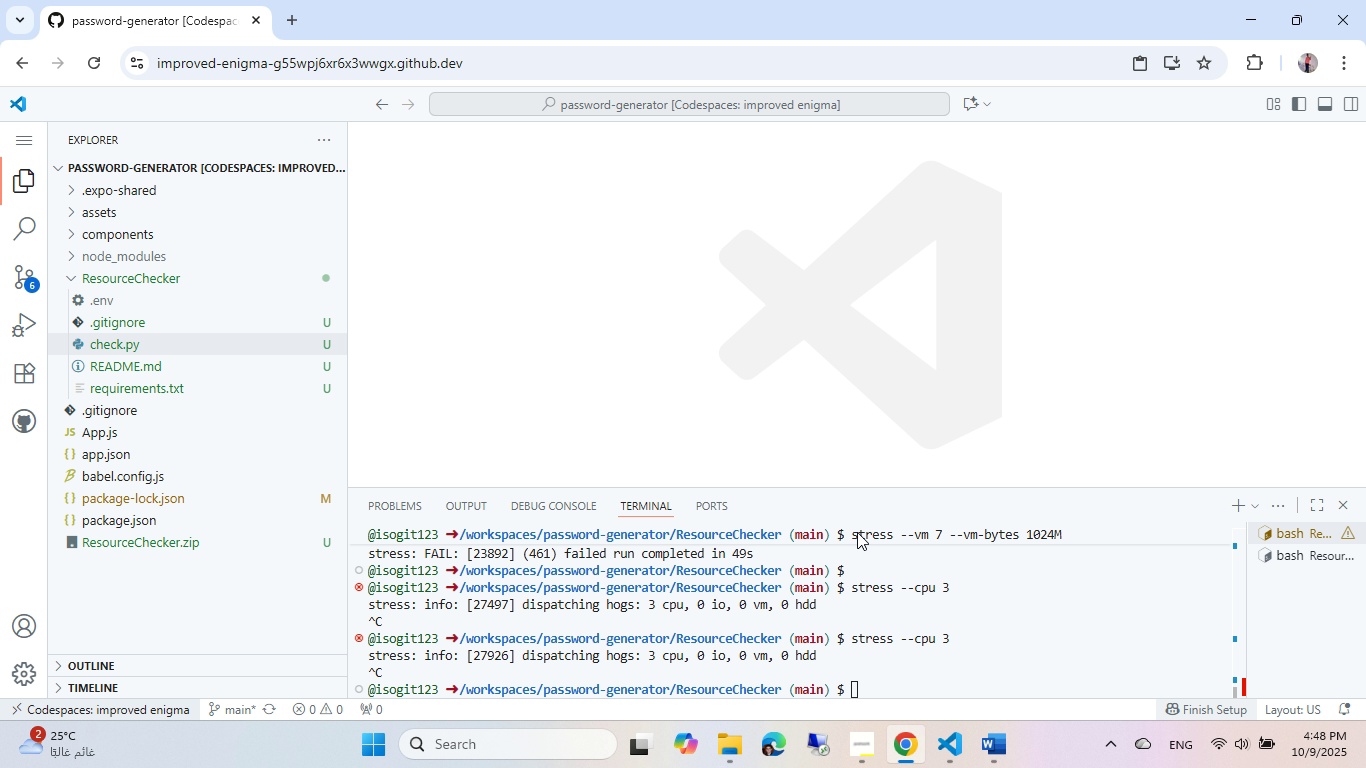 
left_click([958, 619])
 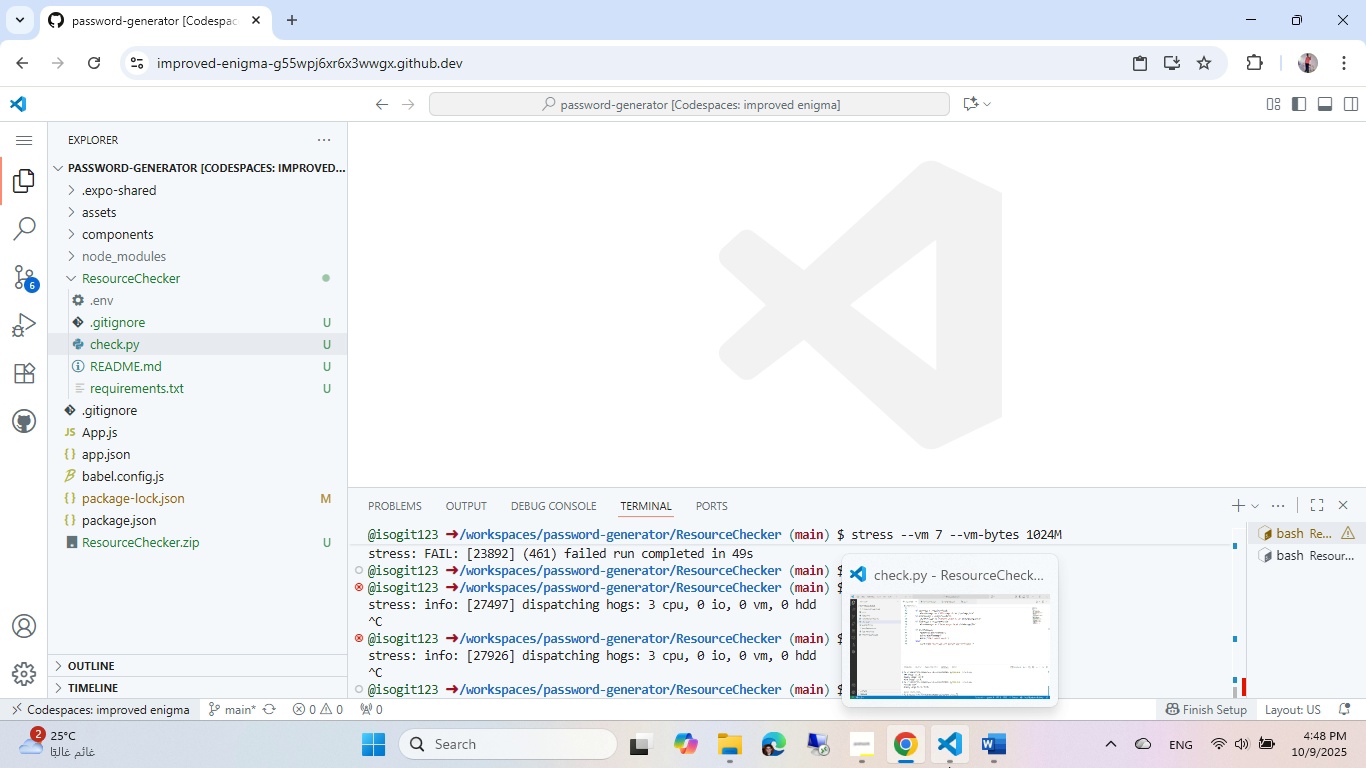 
wait(5.69)
 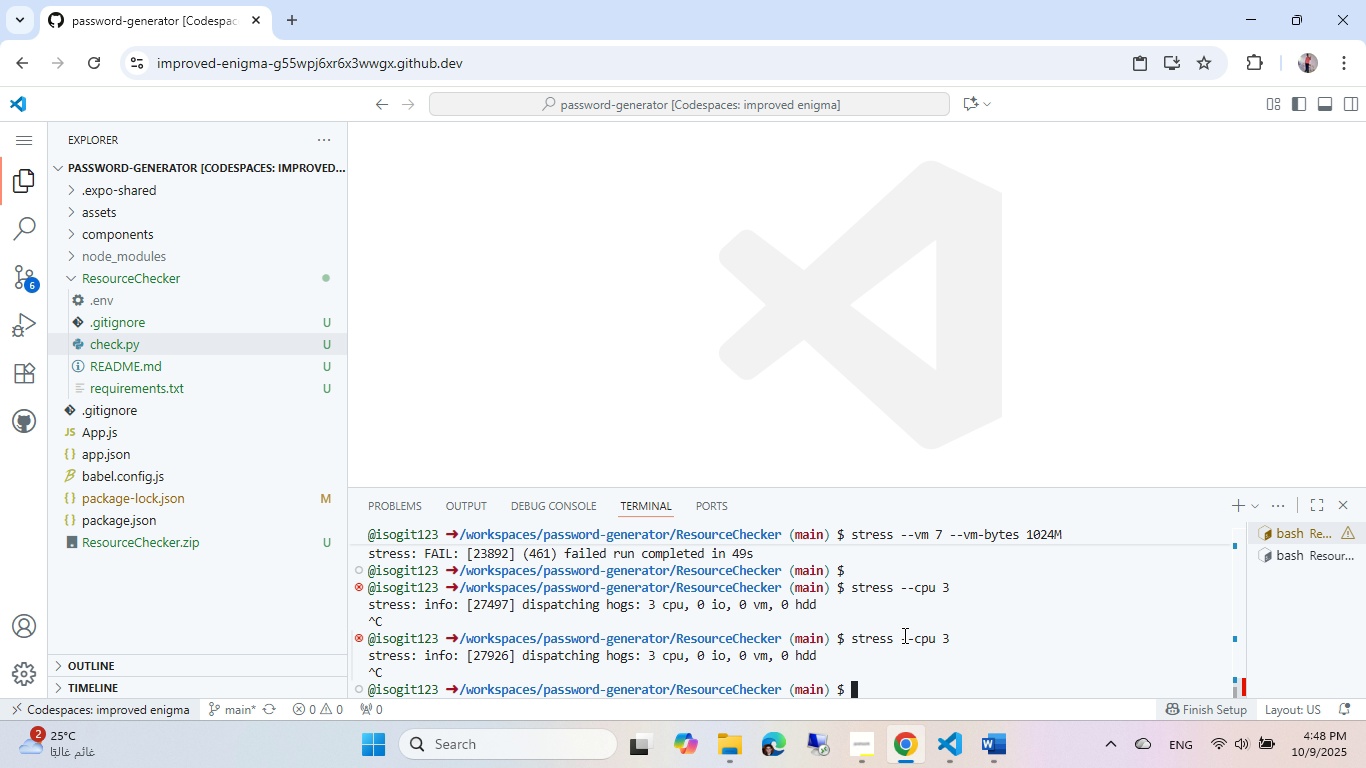 
left_click([295, 12])
 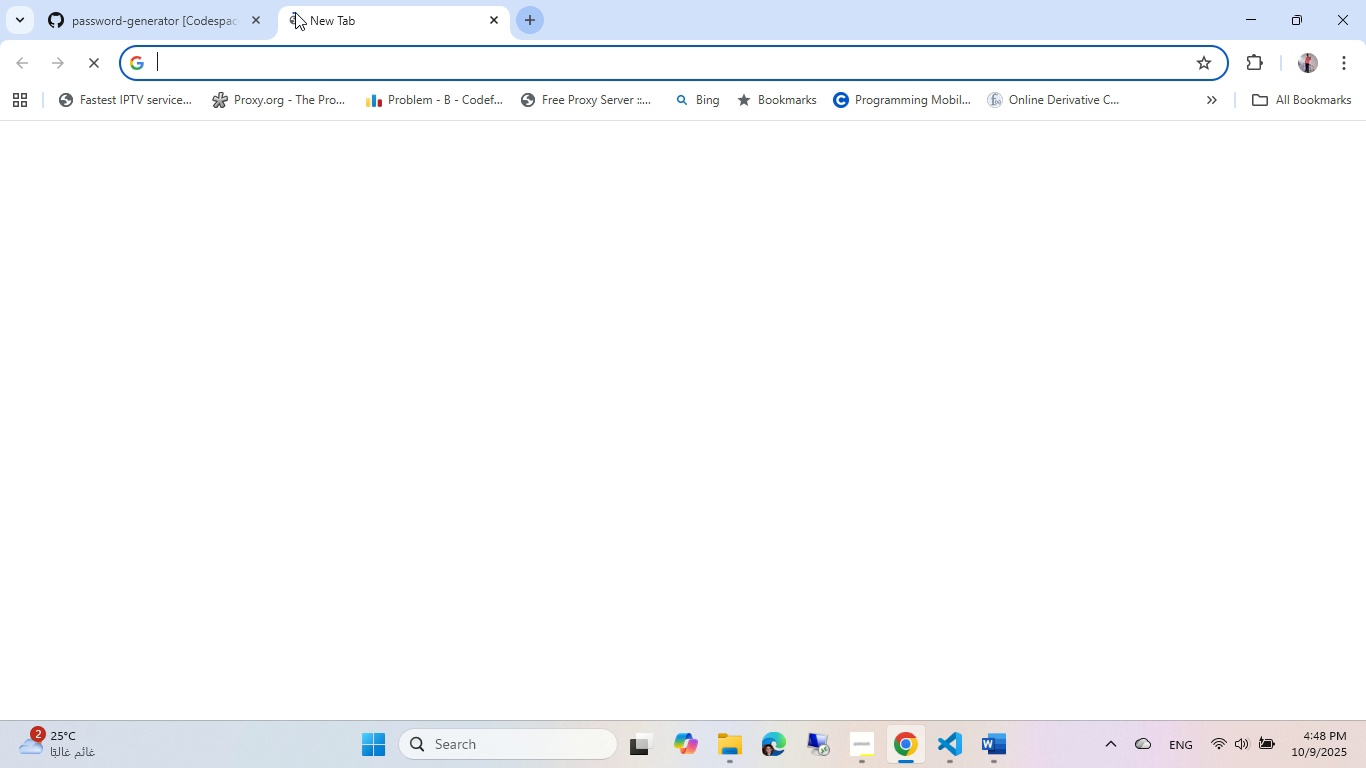 
type(cront)
key(Backspace)
key(Backspace)
type(job every minute)
 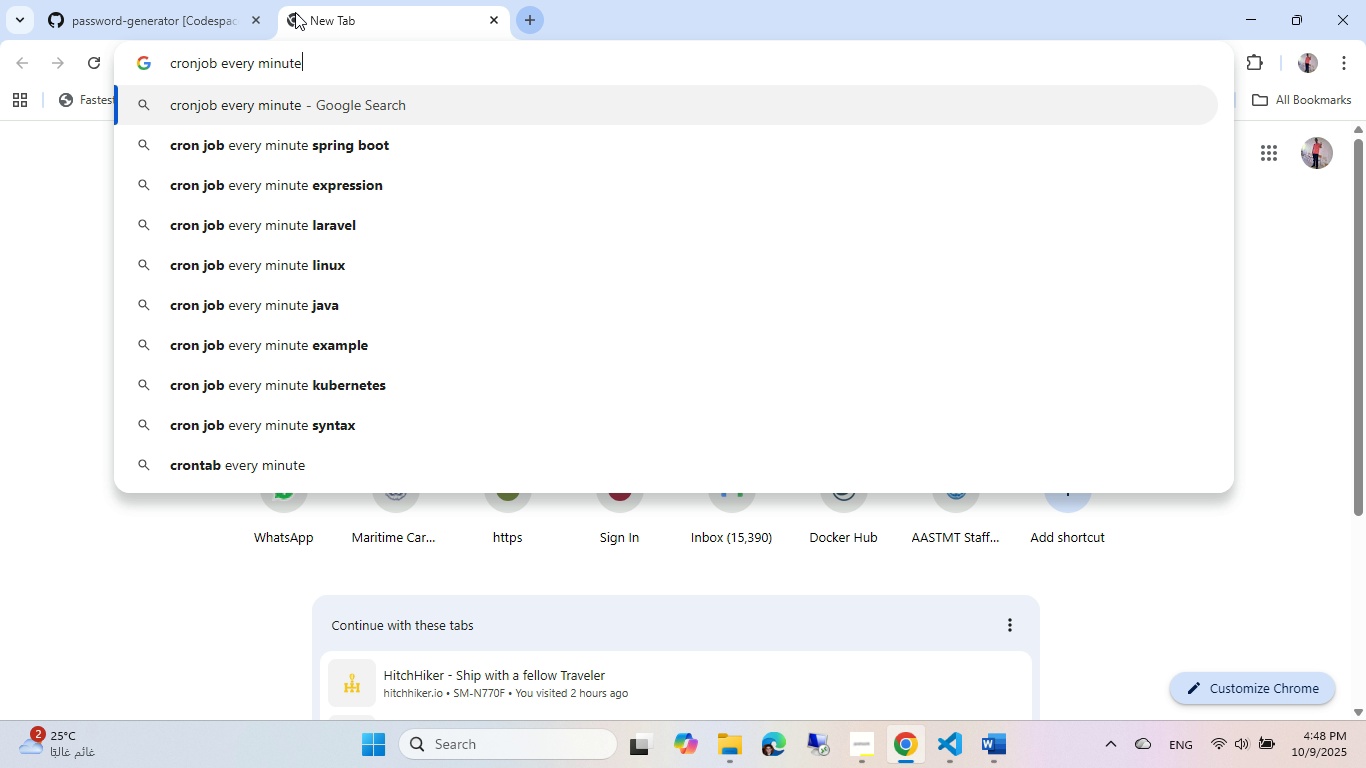 
key(Enter)
 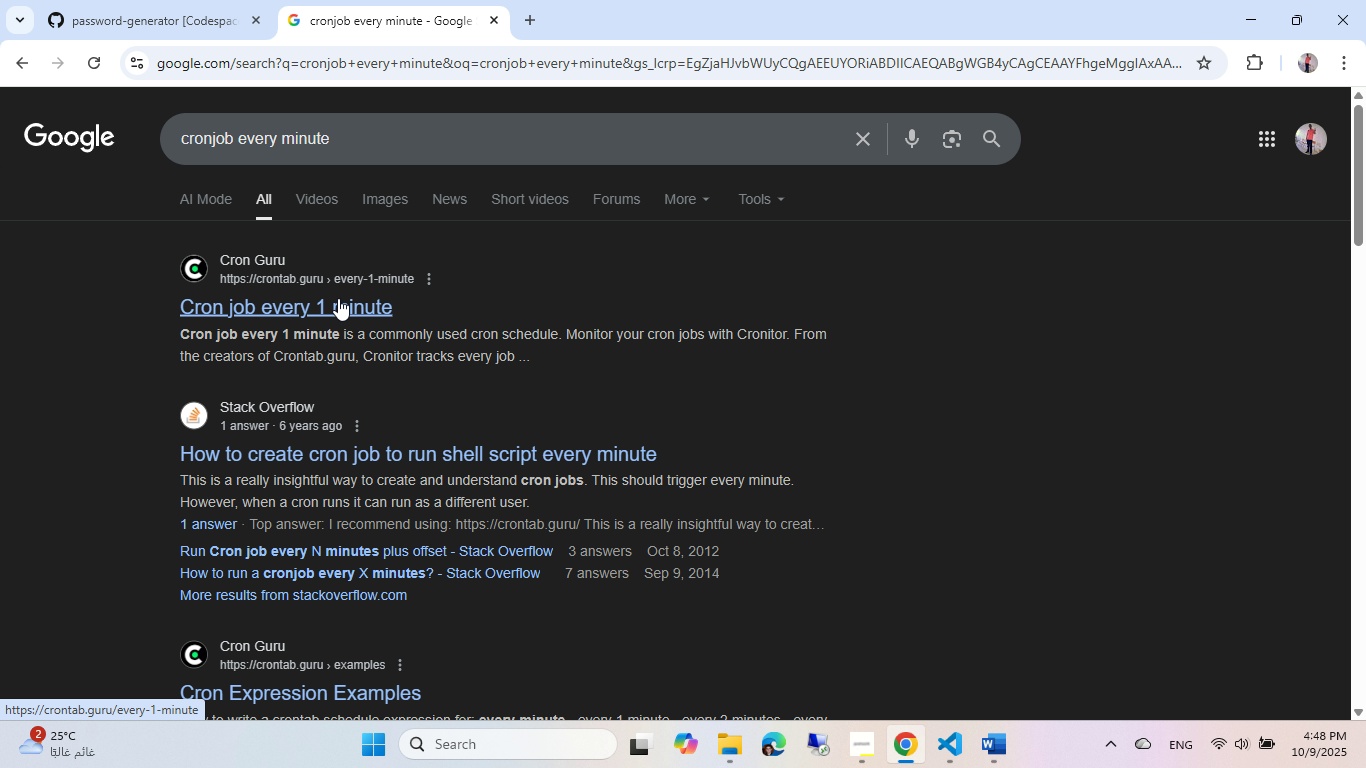 
left_click([338, 298])
 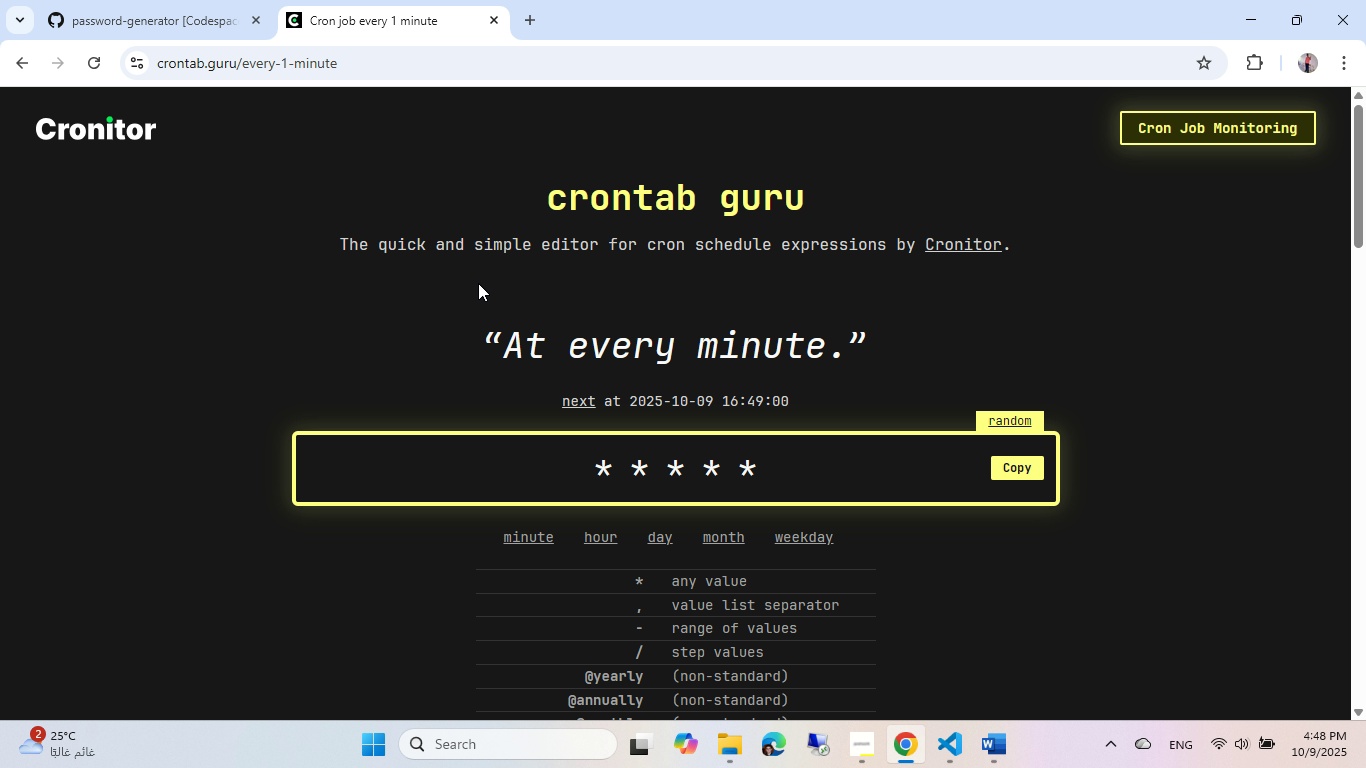 
scroll: coordinate [478, 283], scroll_direction: down, amount: 2.0
 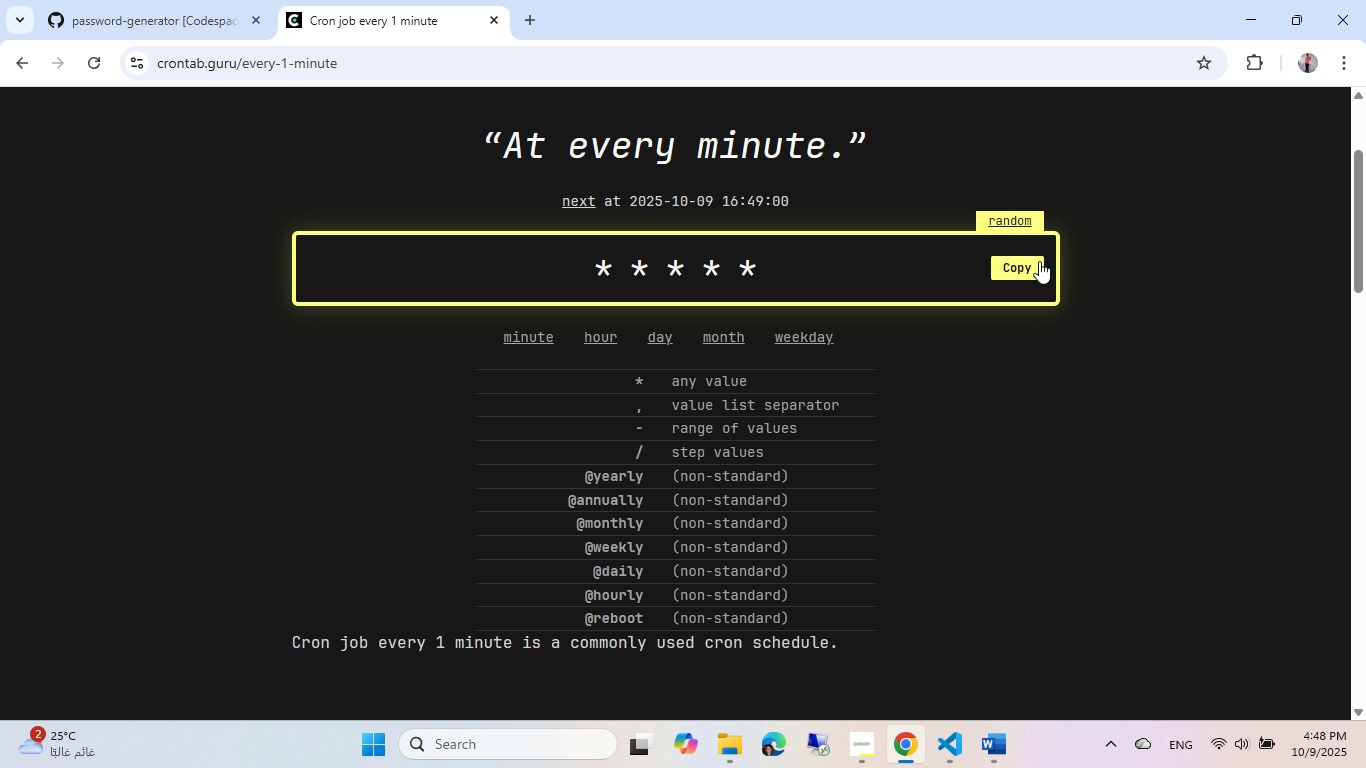 
left_click([1030, 261])
 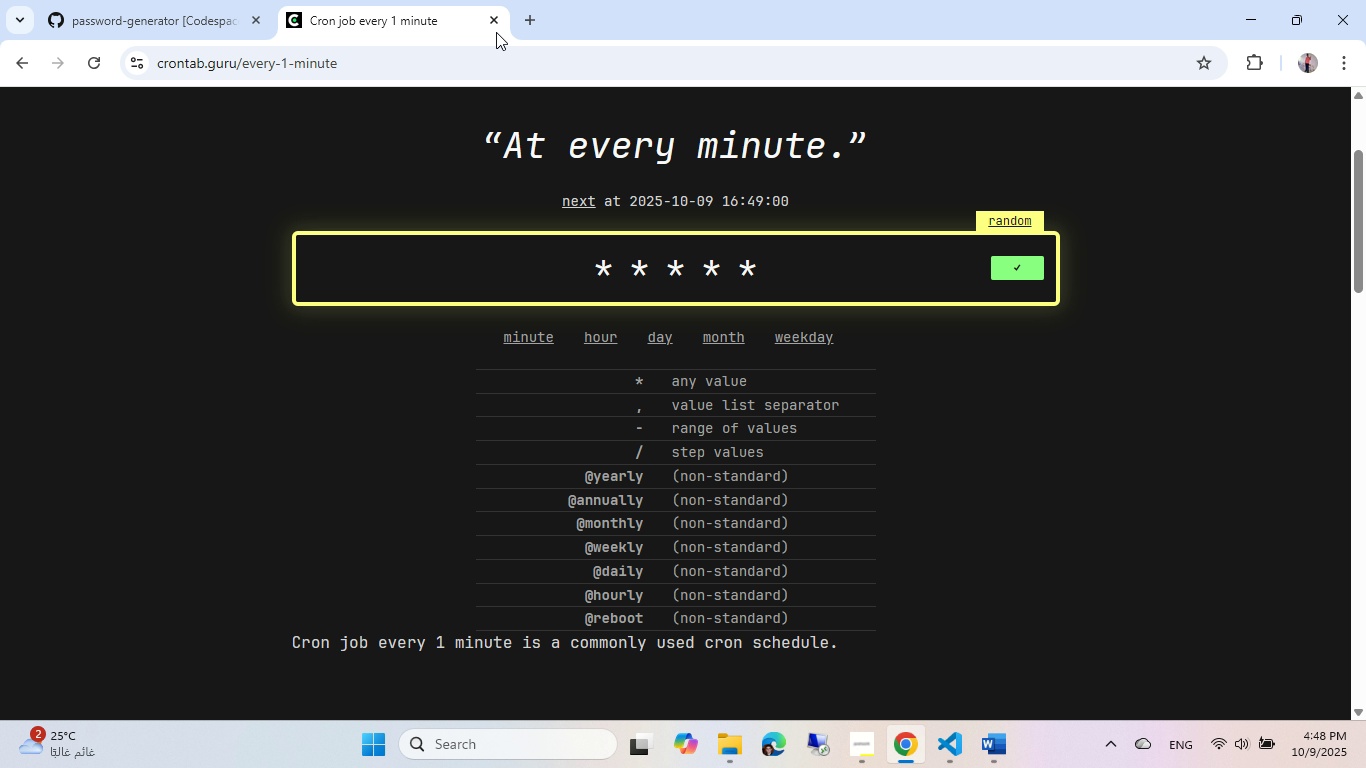 
left_click([497, 26])
 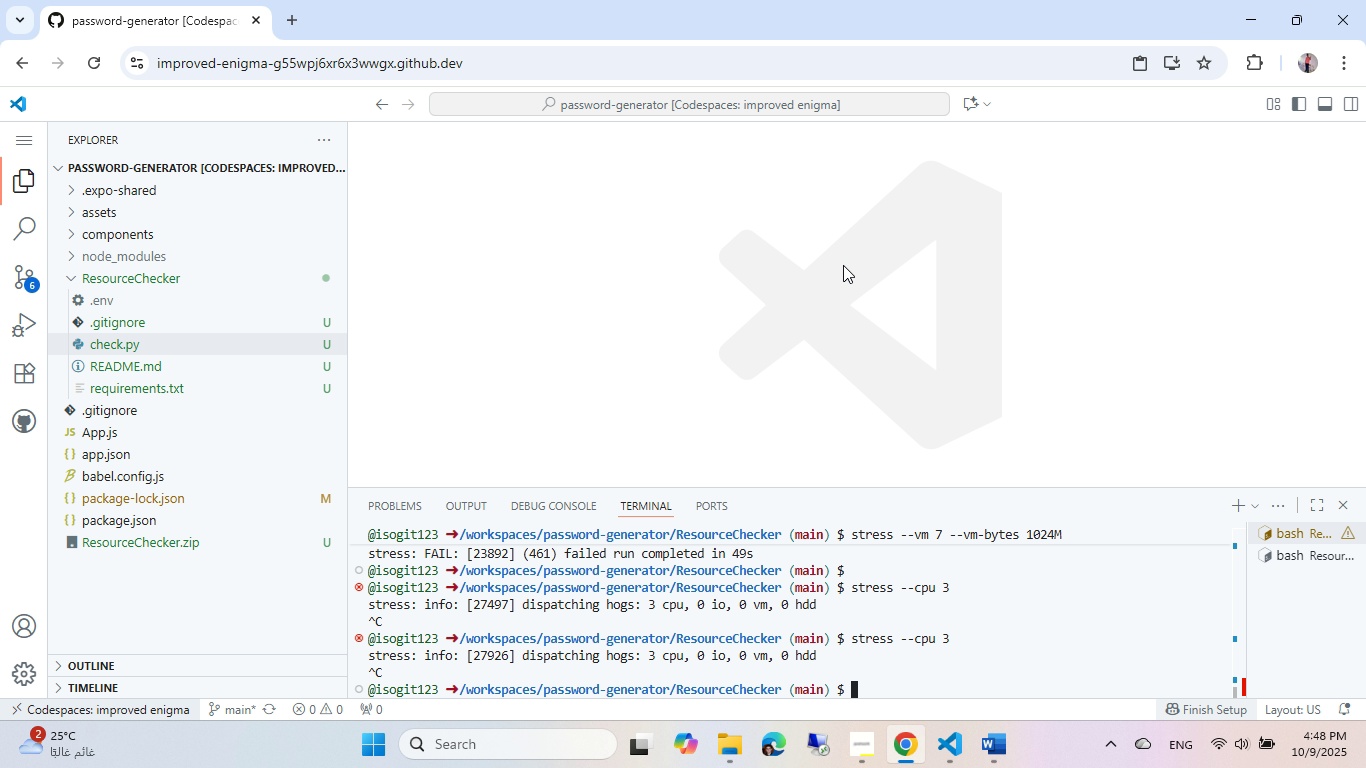 
left_click([923, 651])
 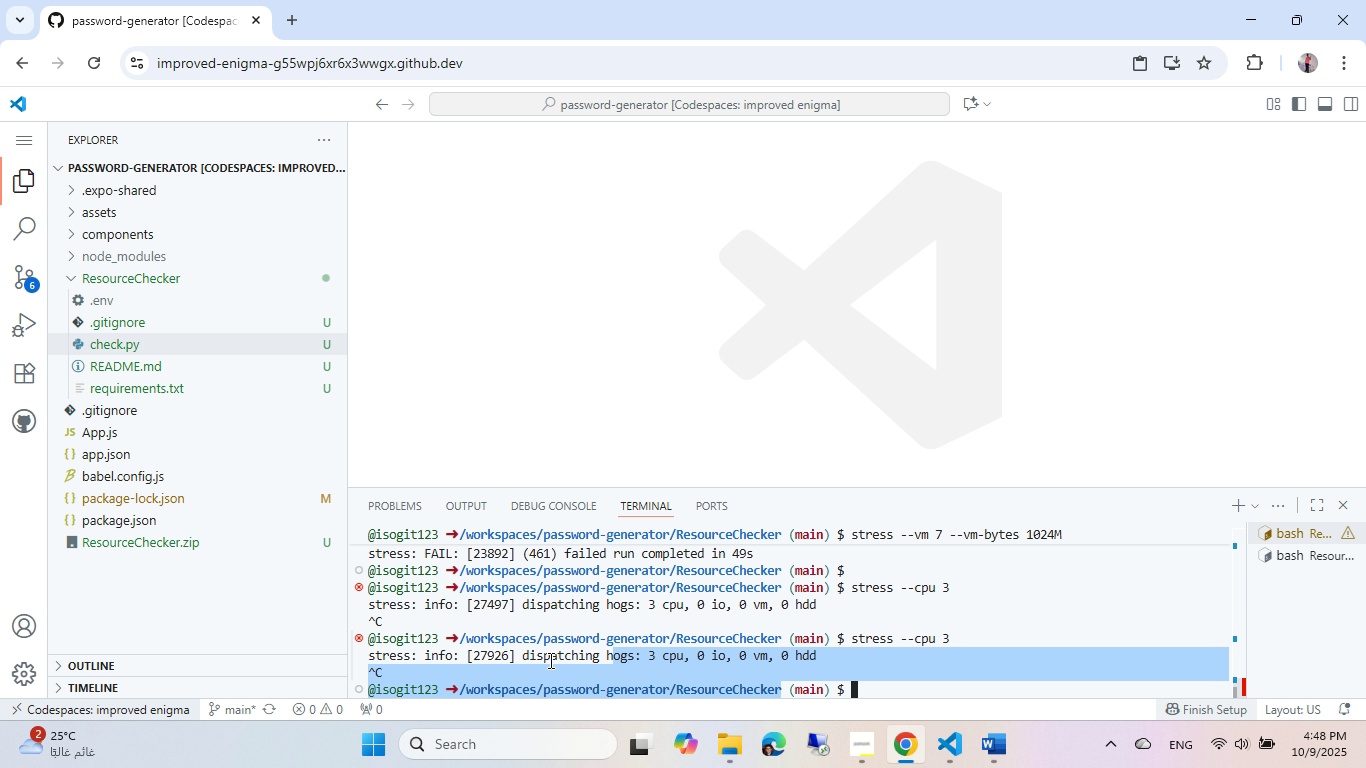 
wait(5.82)
 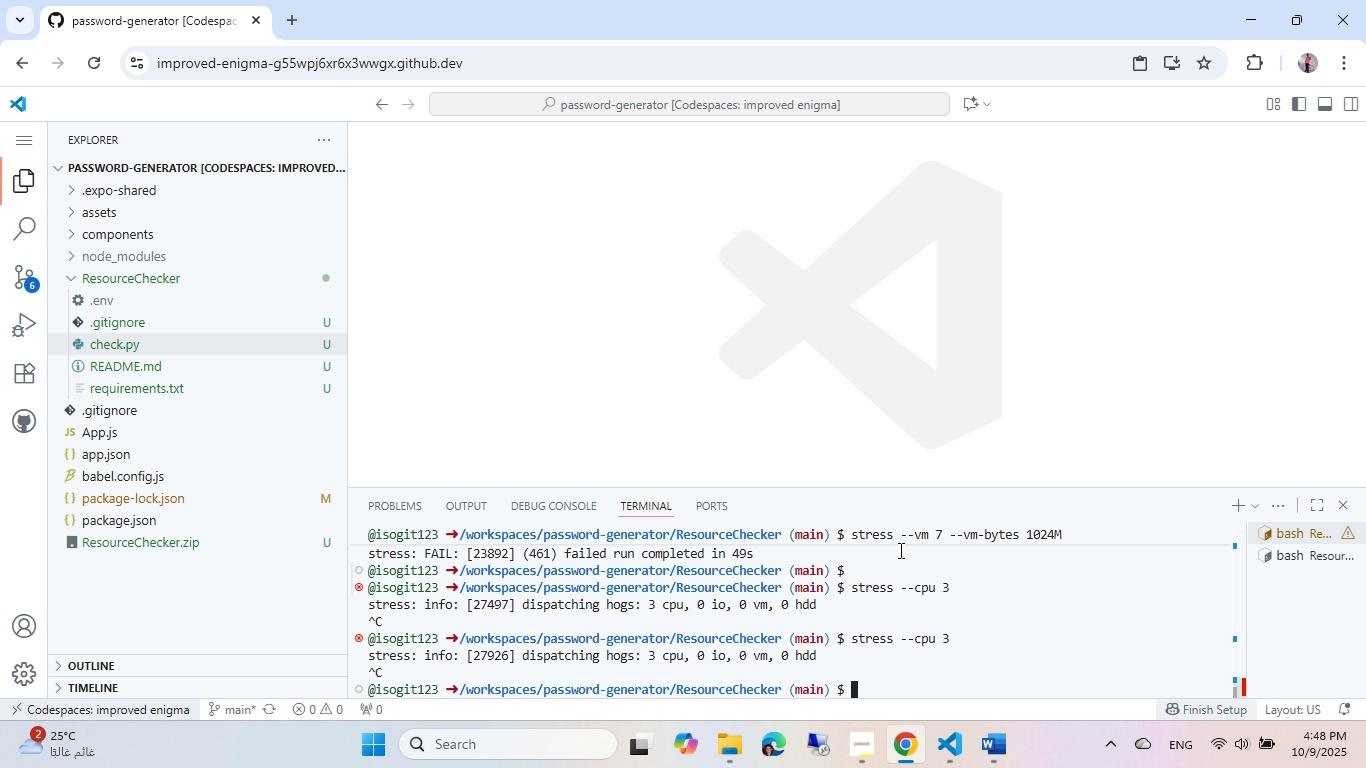 
key(Control+ControlLeft)
 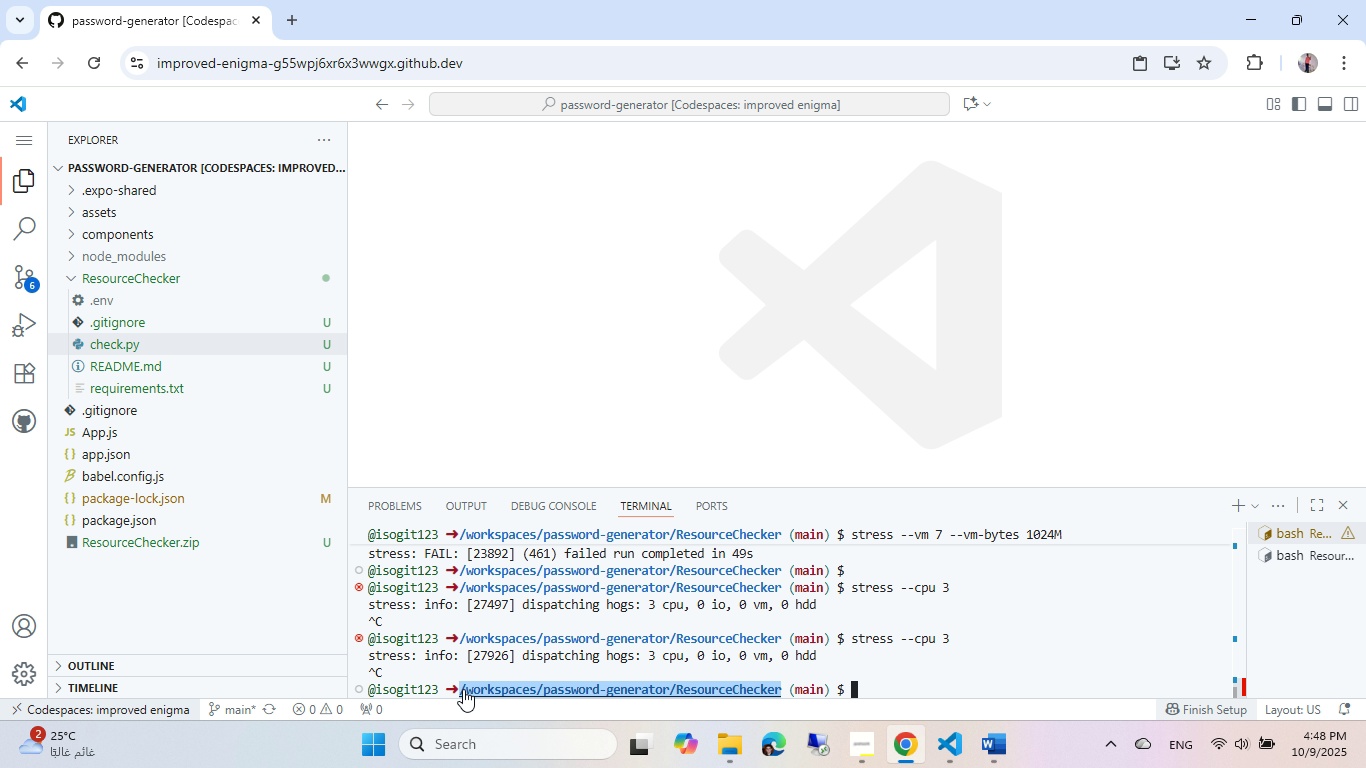 
key(Control+C)
 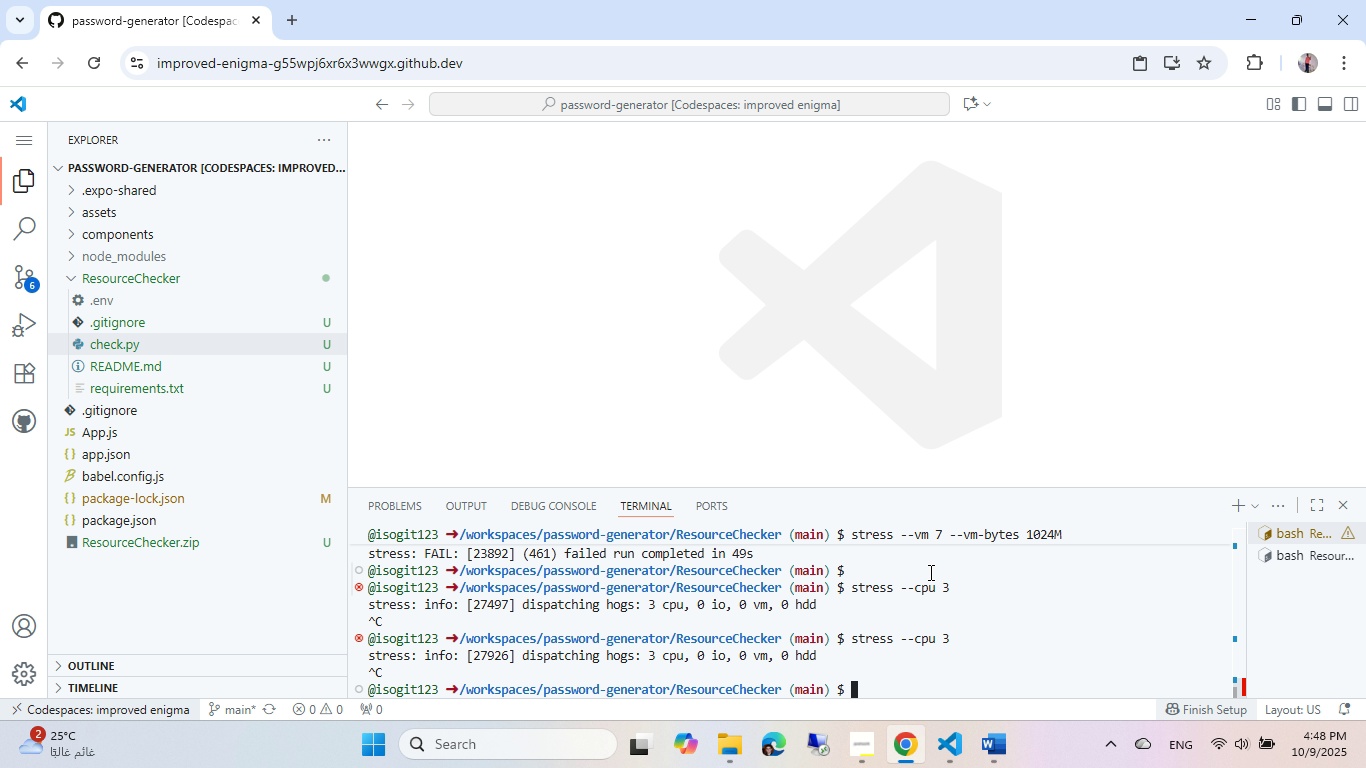 
left_click([916, 595])
 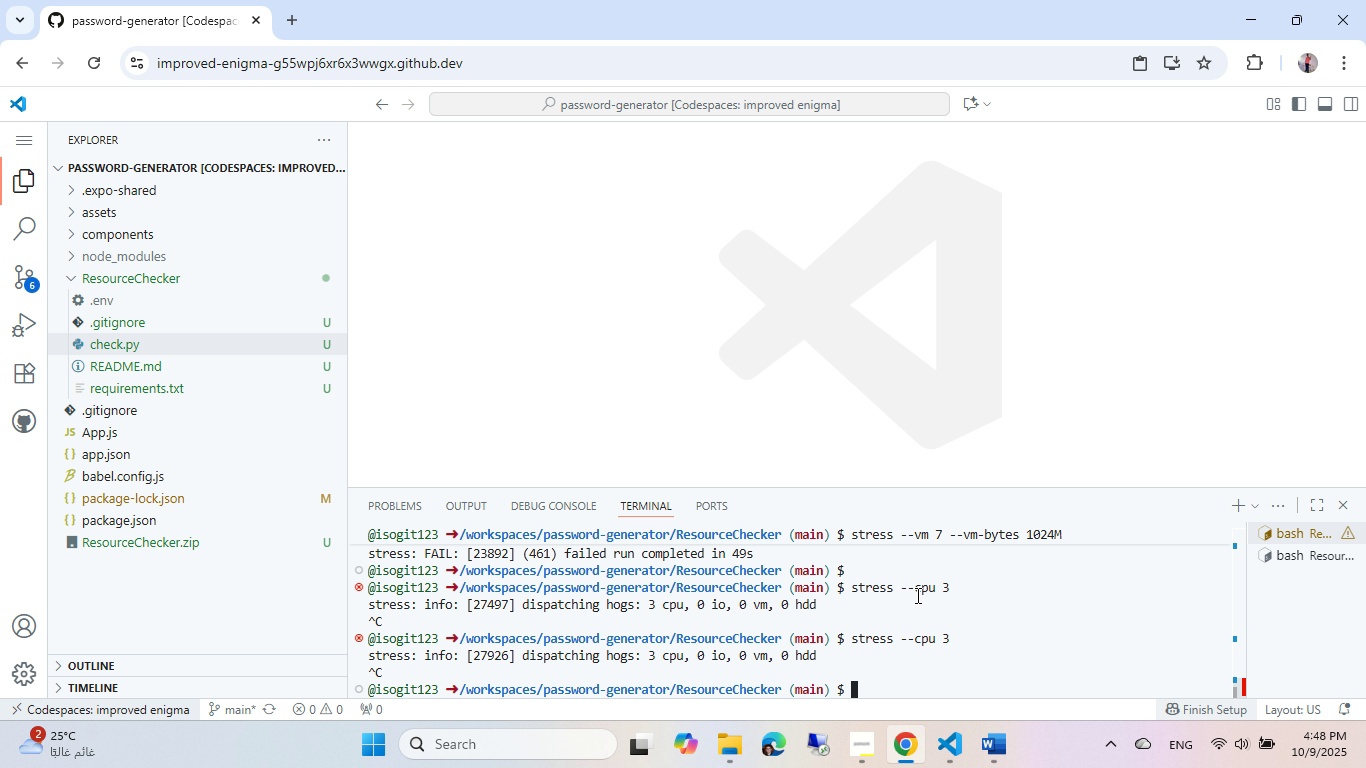 
type(crontab -e)
 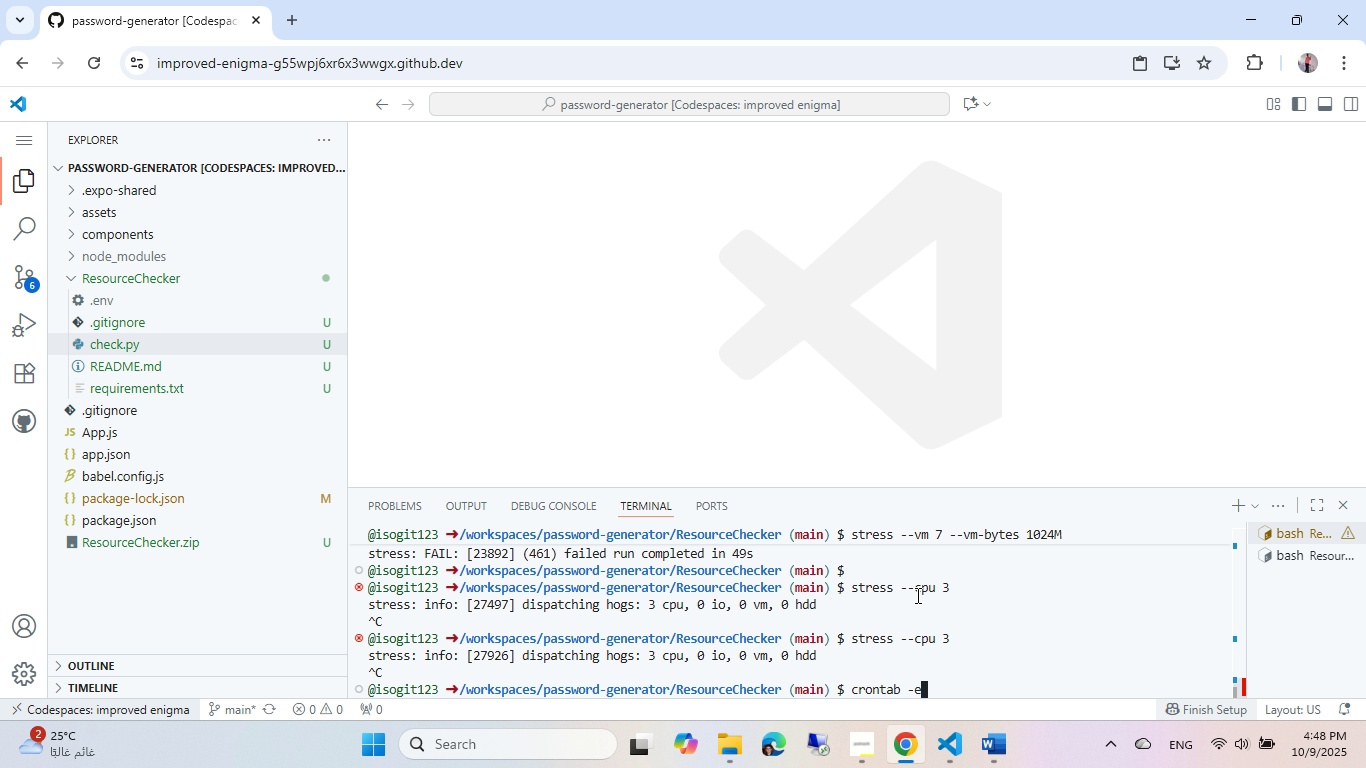 
wait(6.33)
 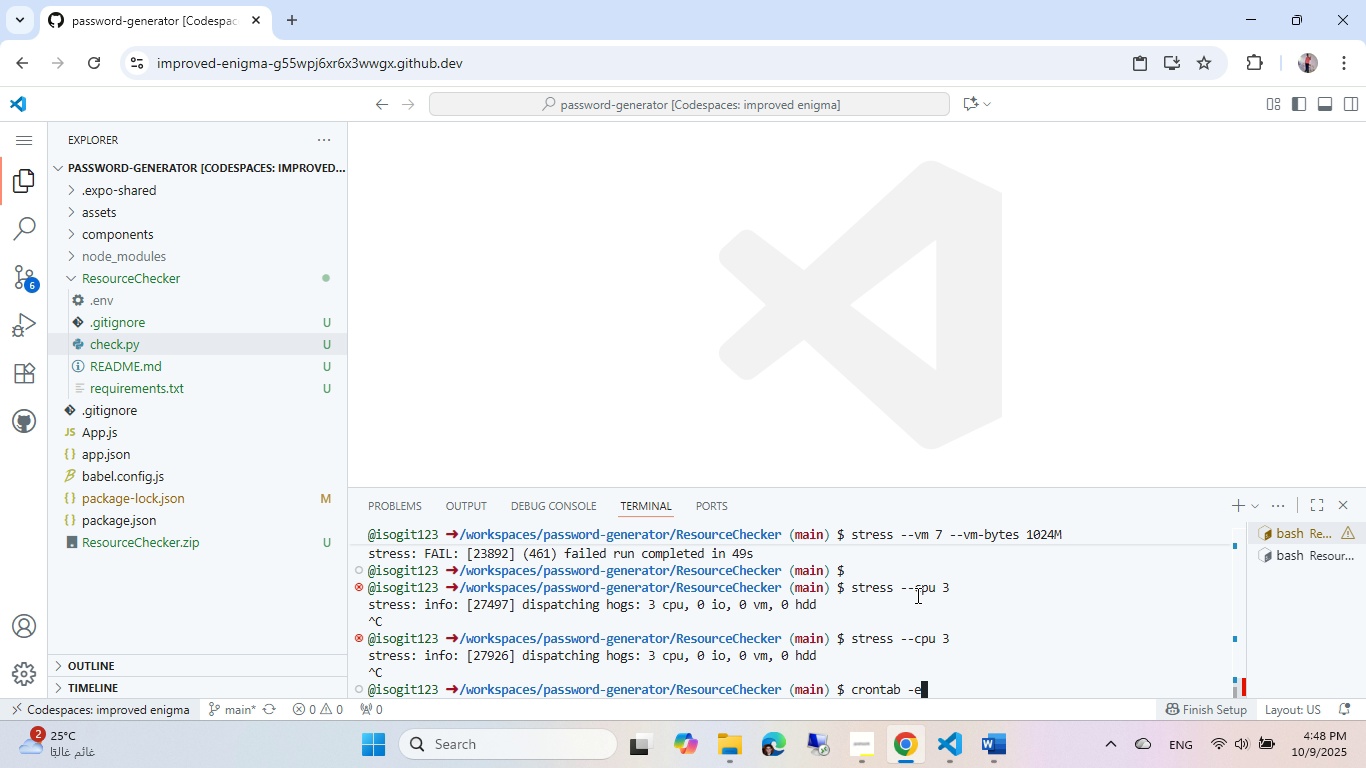 
key(NumpadEnter)
type(sudo apt install crontab)
 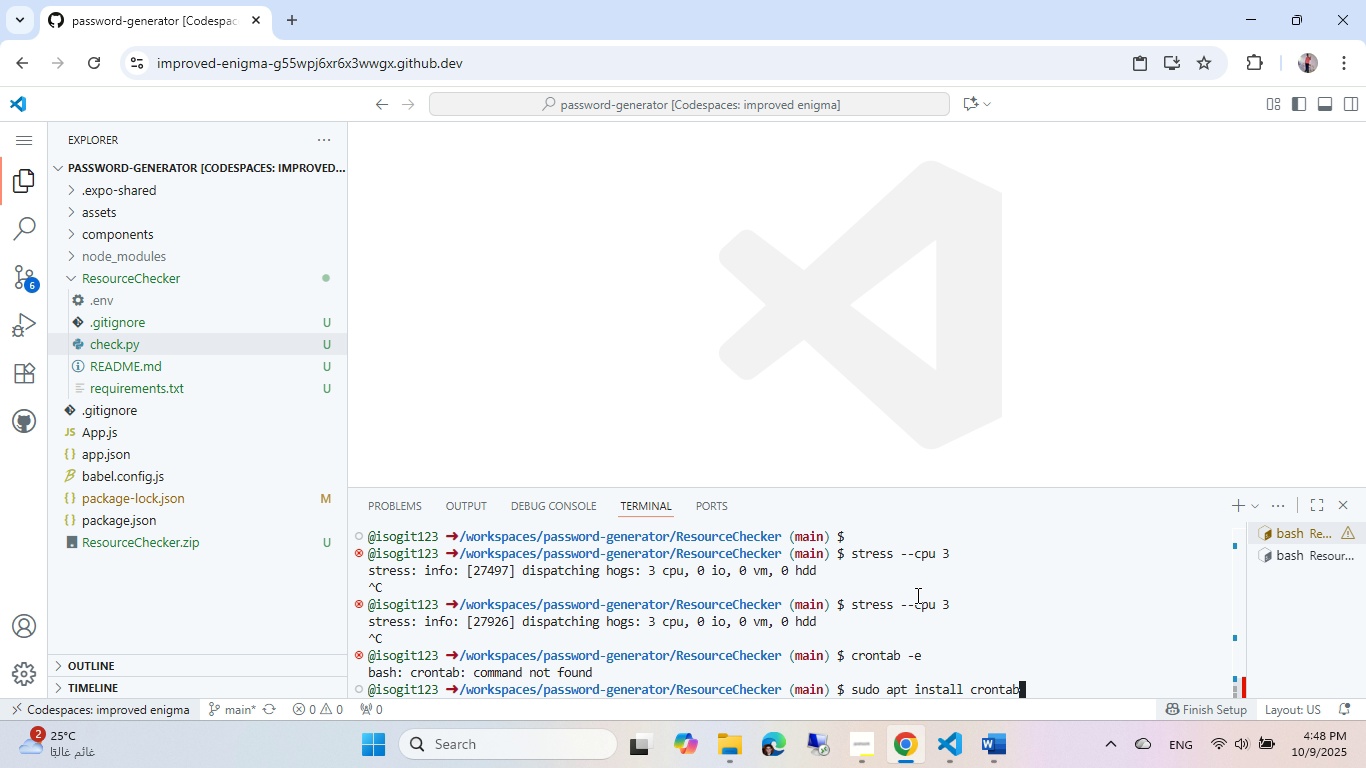 
key(Enter)
 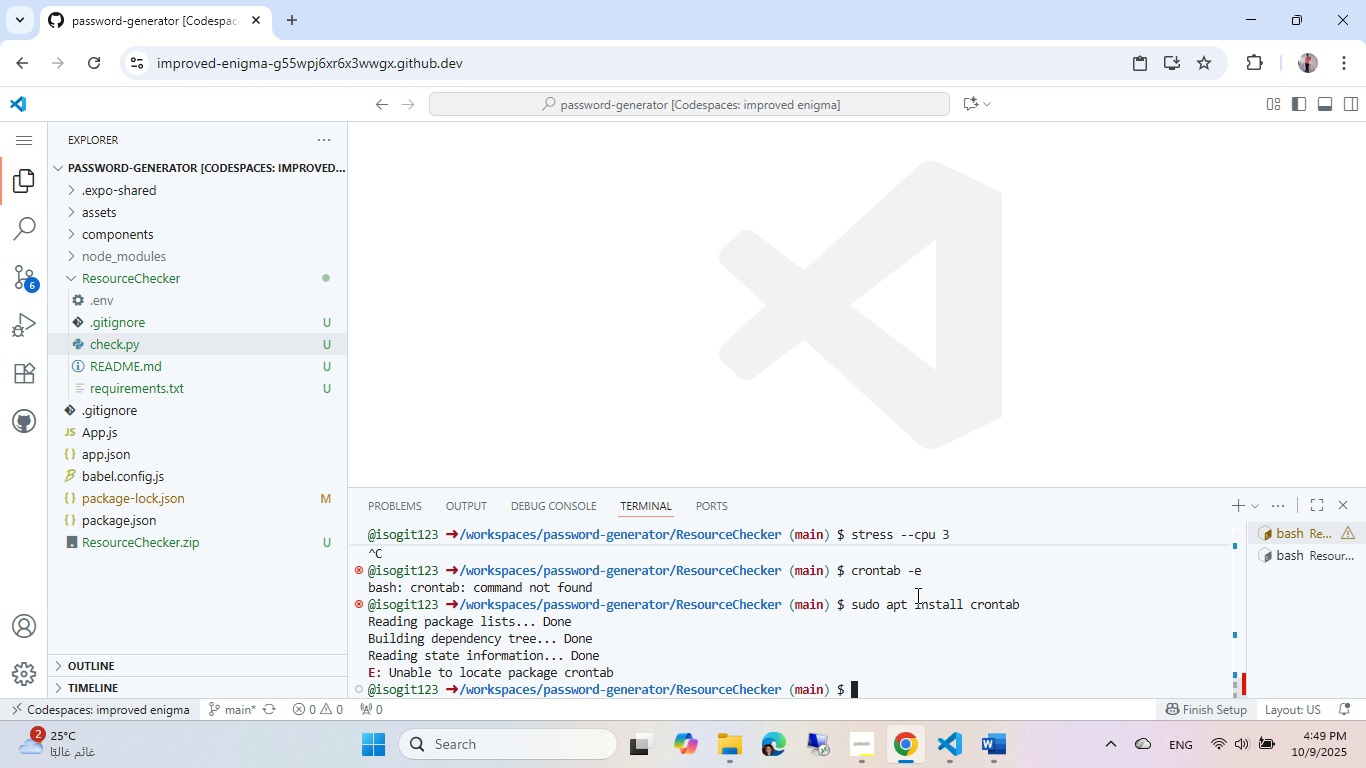 
wait(19.53)
 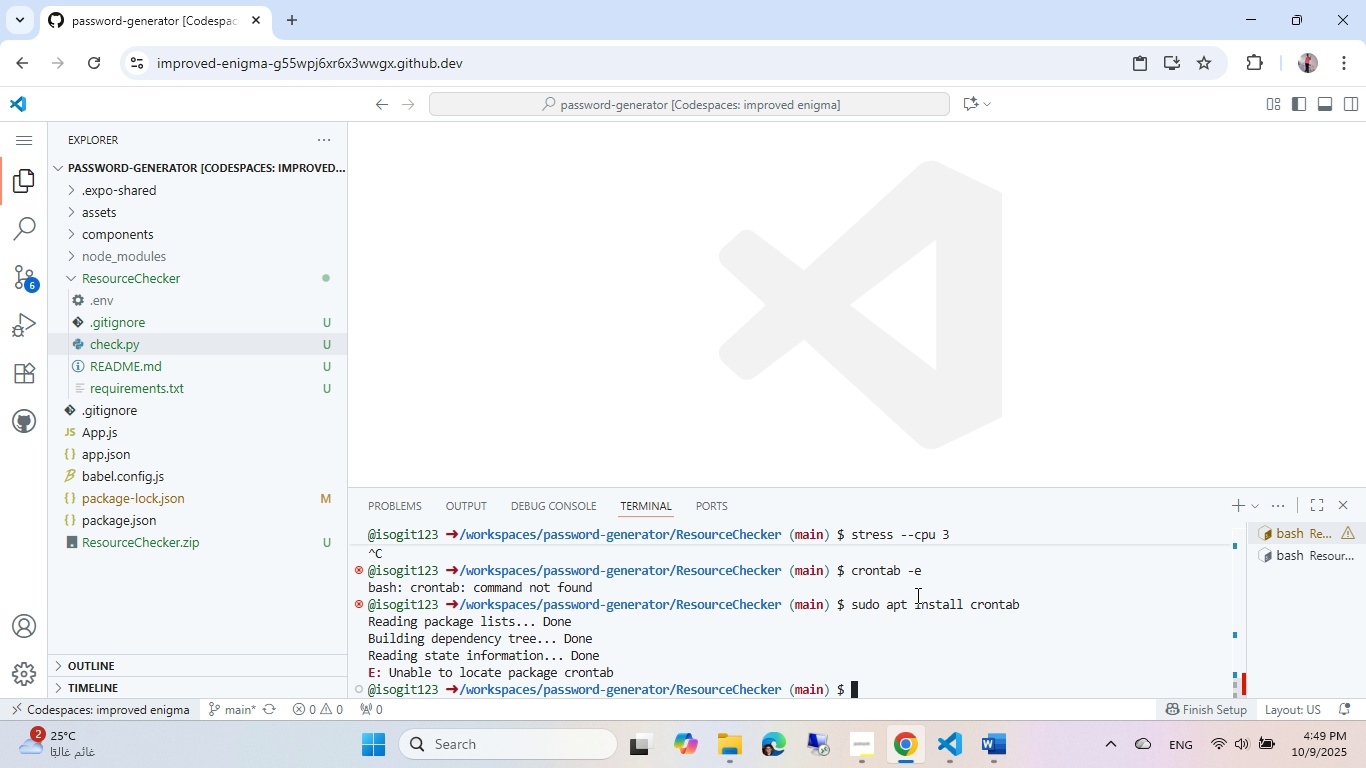 
left_click([950, 756])
 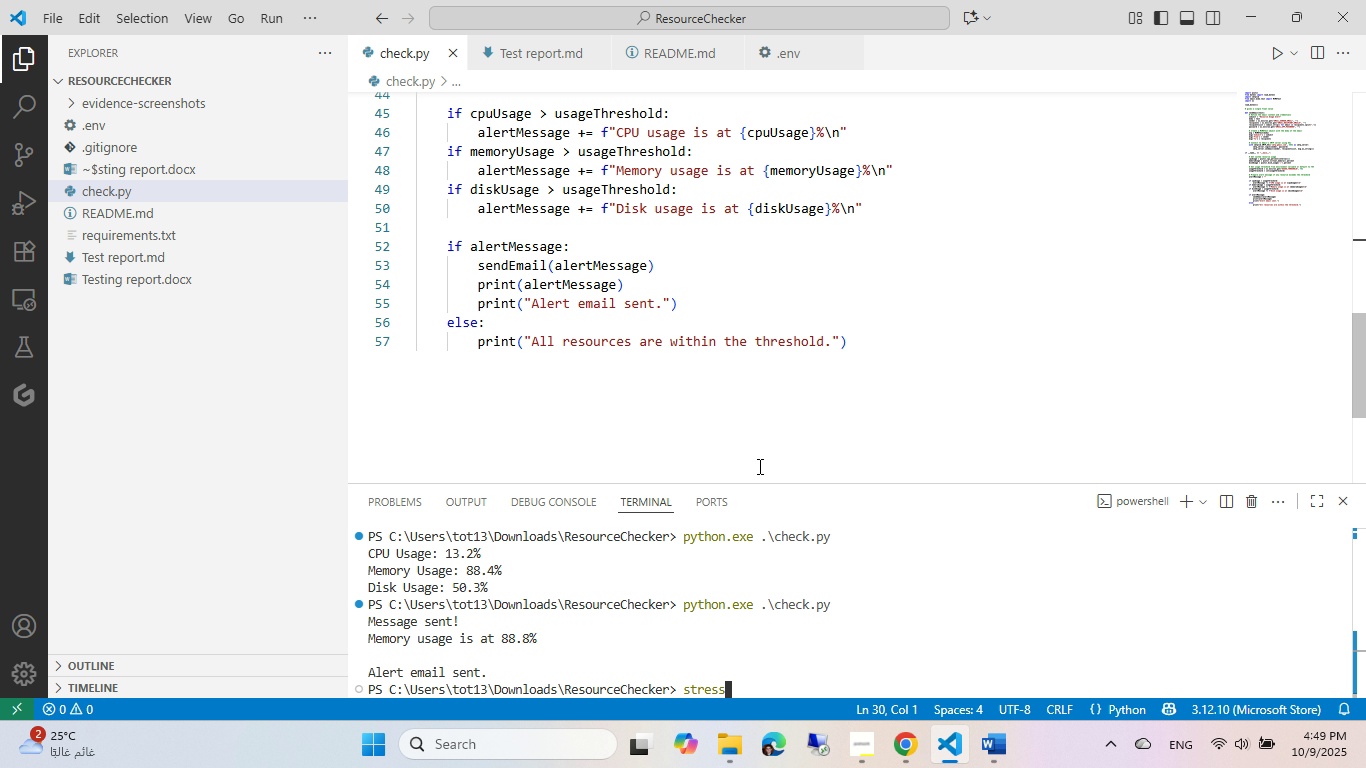 
left_click([824, 565])
 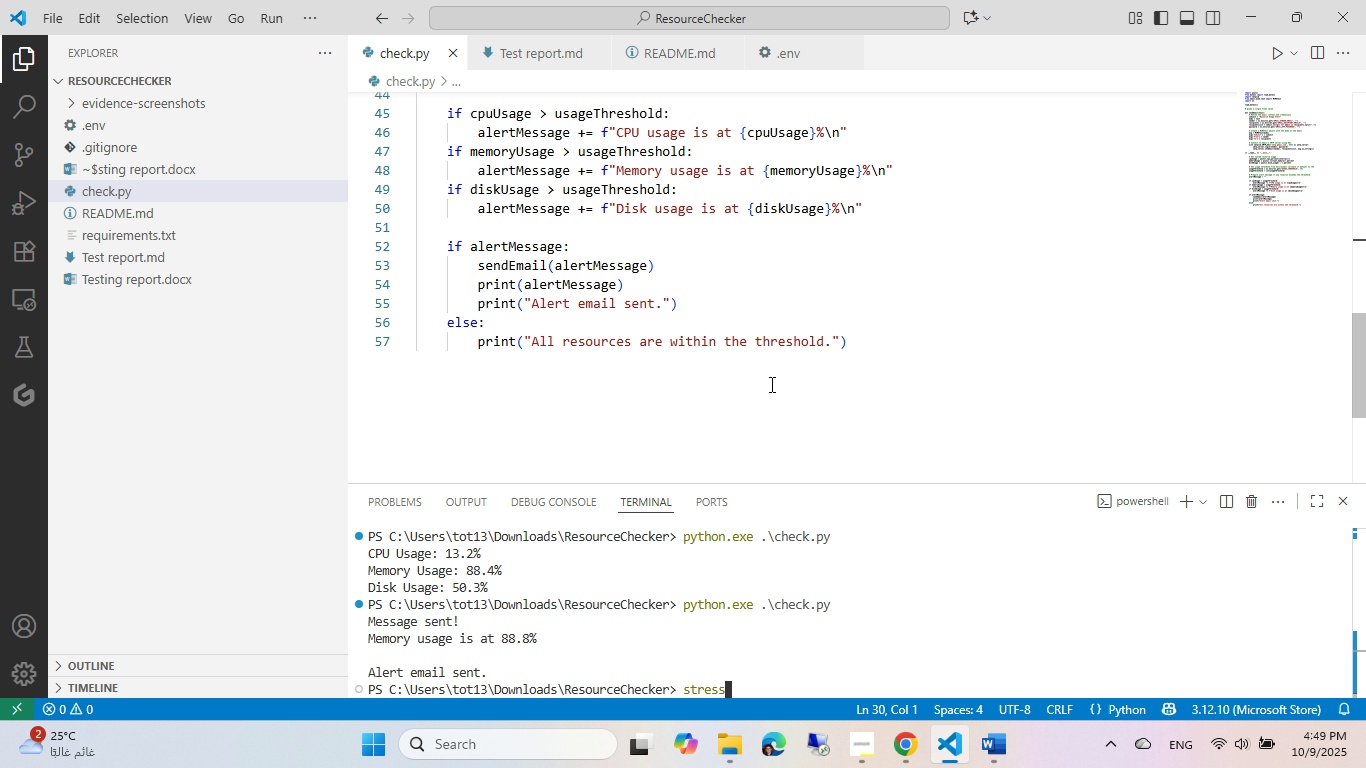 
left_click([774, 341])
 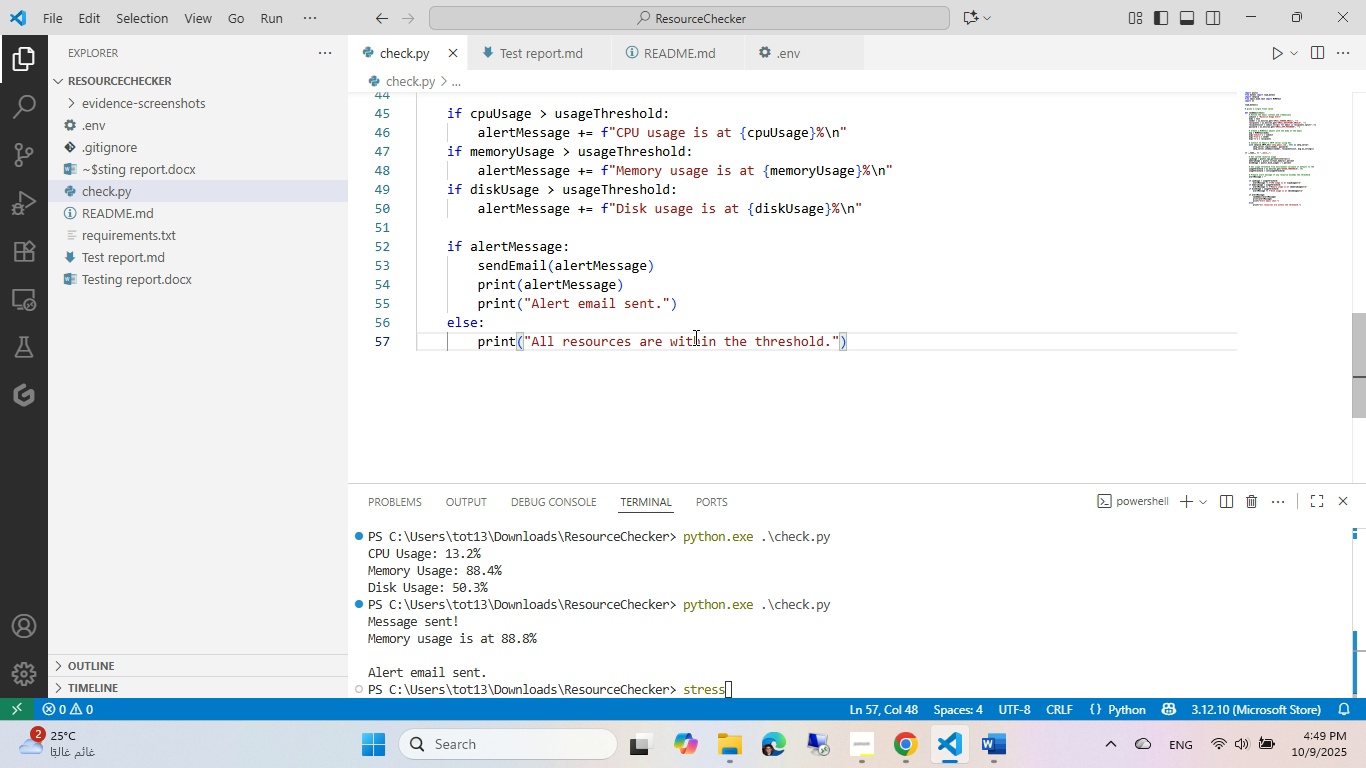 
double_click([694, 337])
 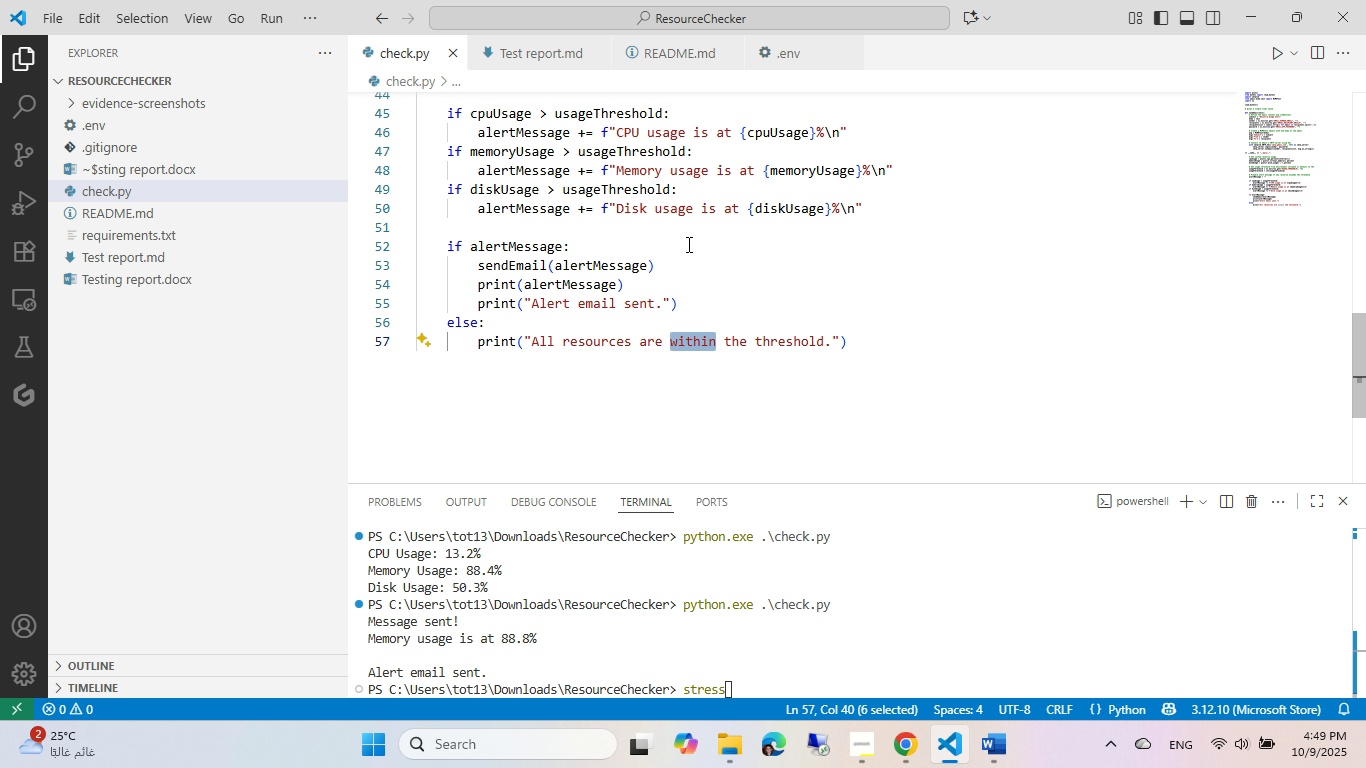 
left_click([687, 243])
 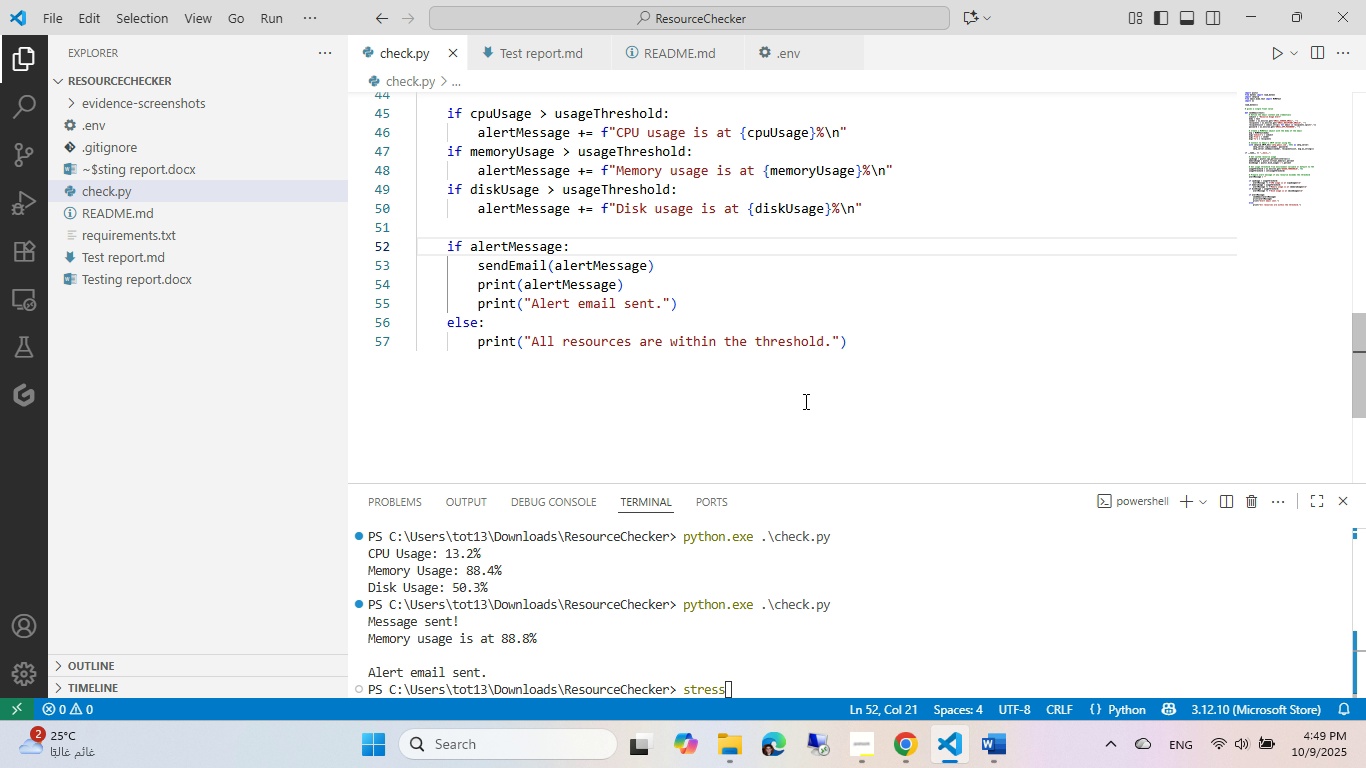 
left_click([931, 697])
 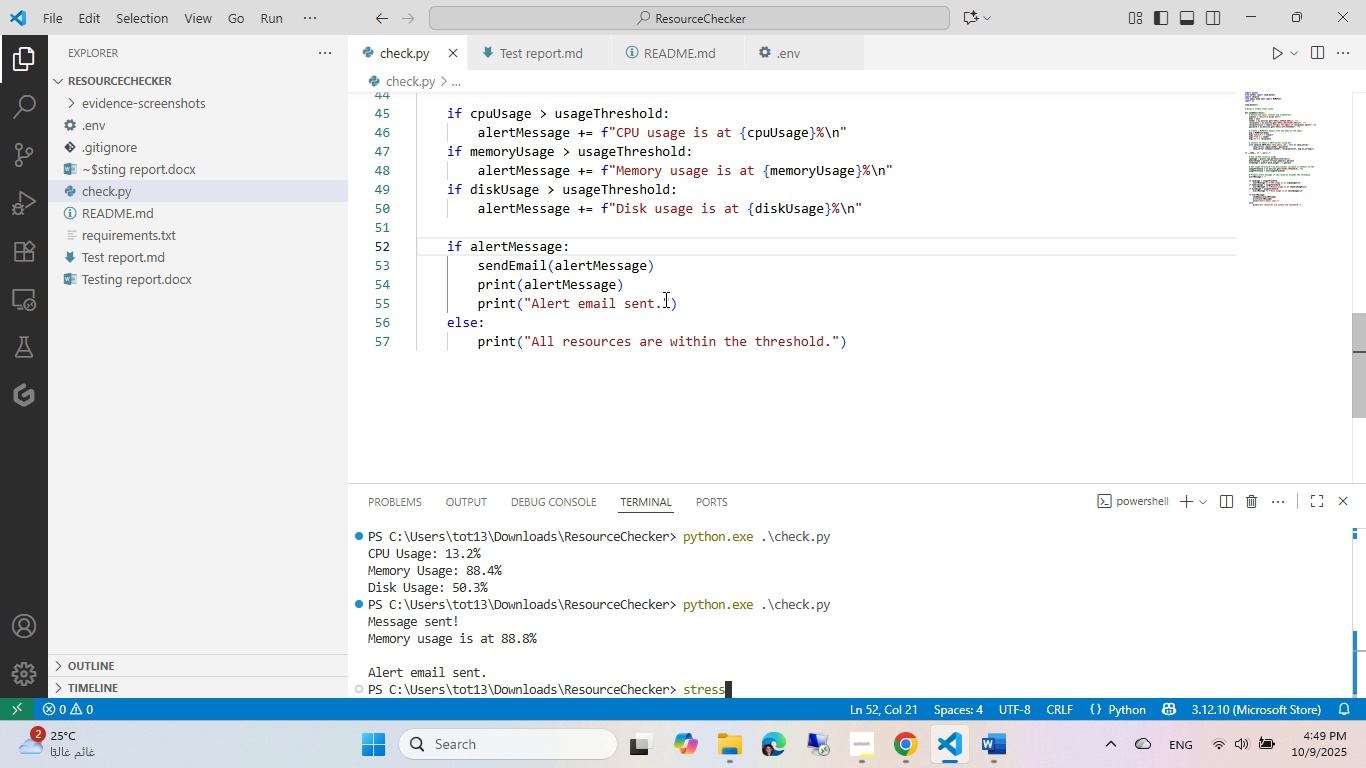 
left_click([682, 344])
 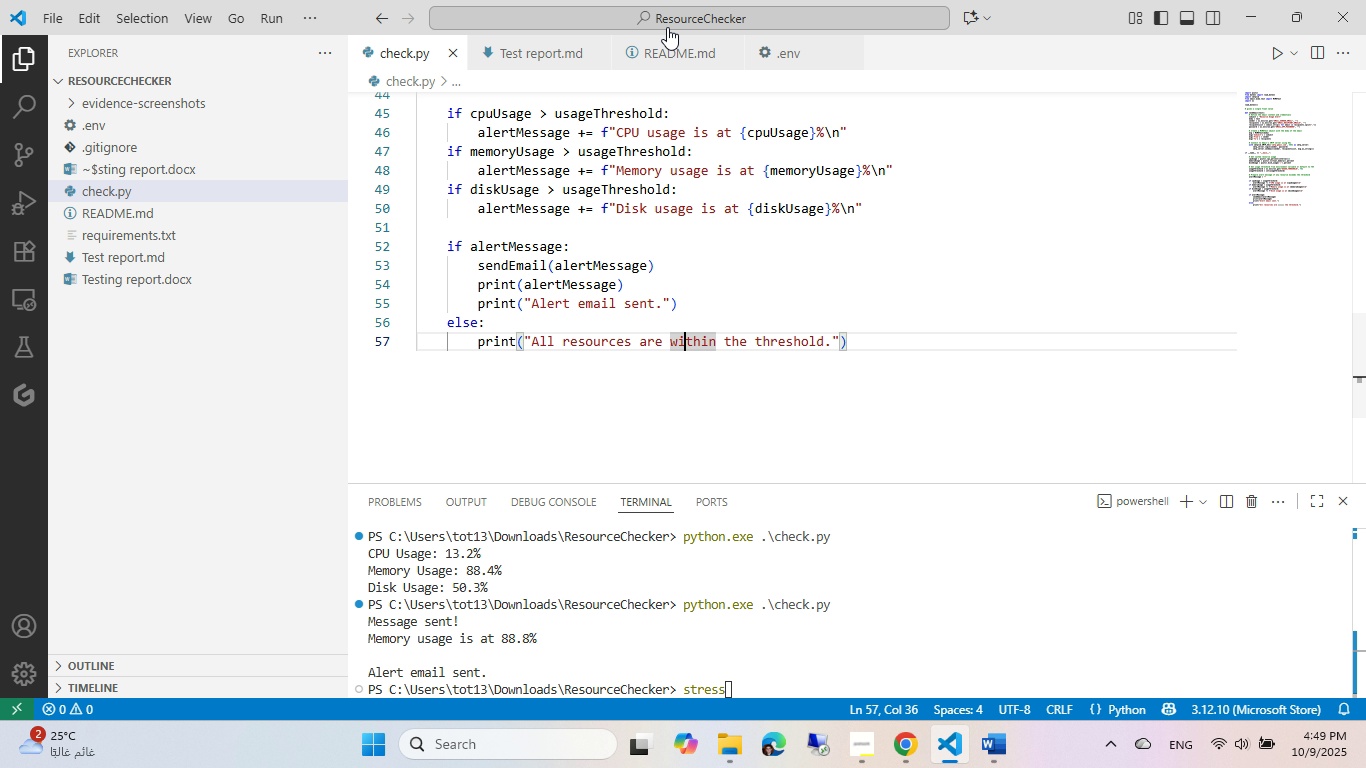 
left_click([679, 56])
 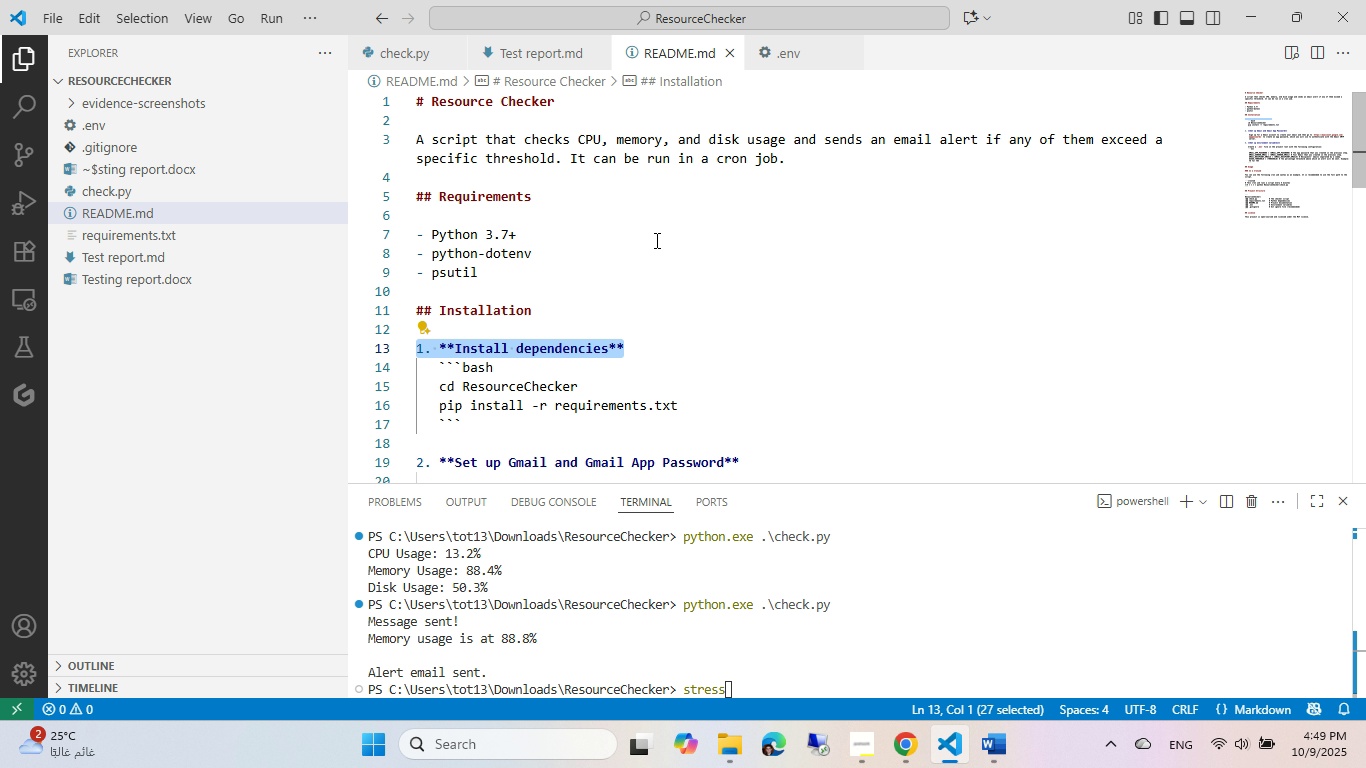 
left_click([655, 240])
 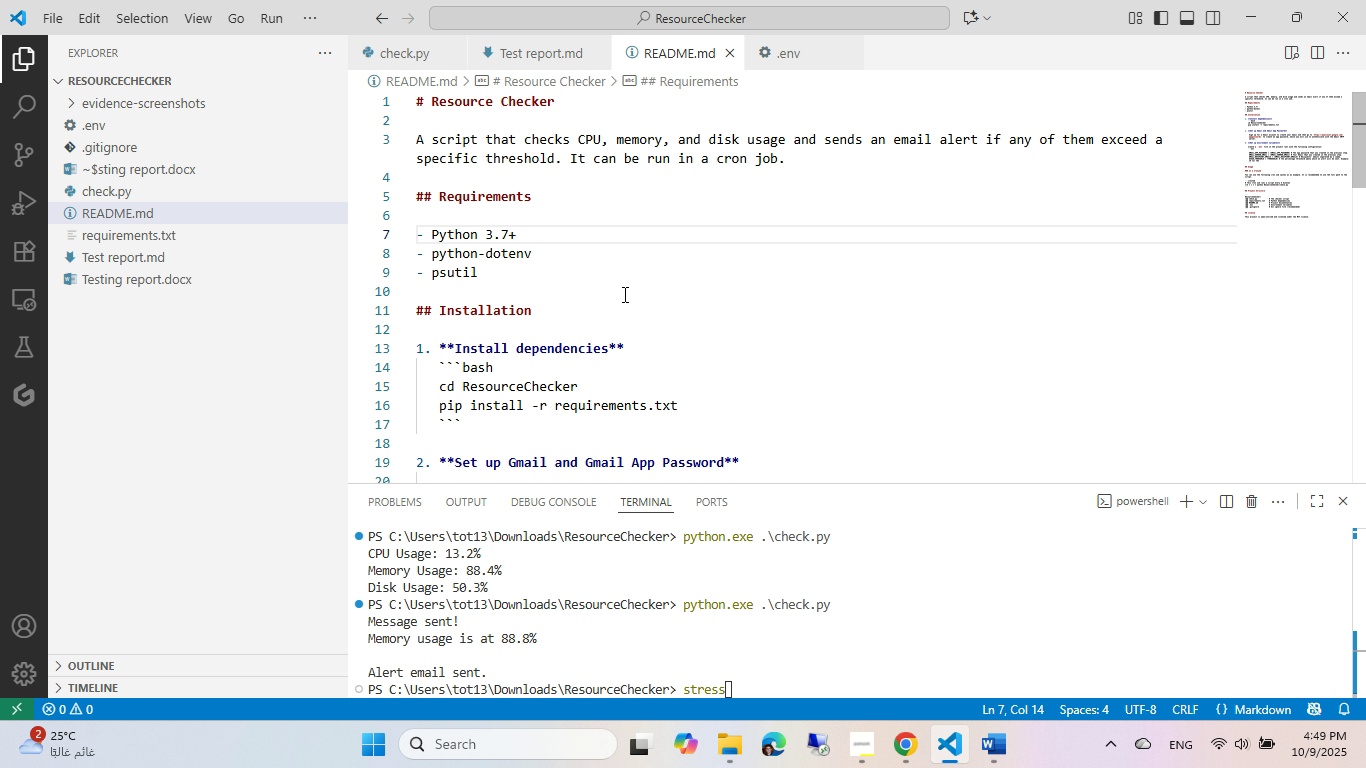 
scroll: coordinate [623, 294], scroll_direction: down, amount: 2.0
 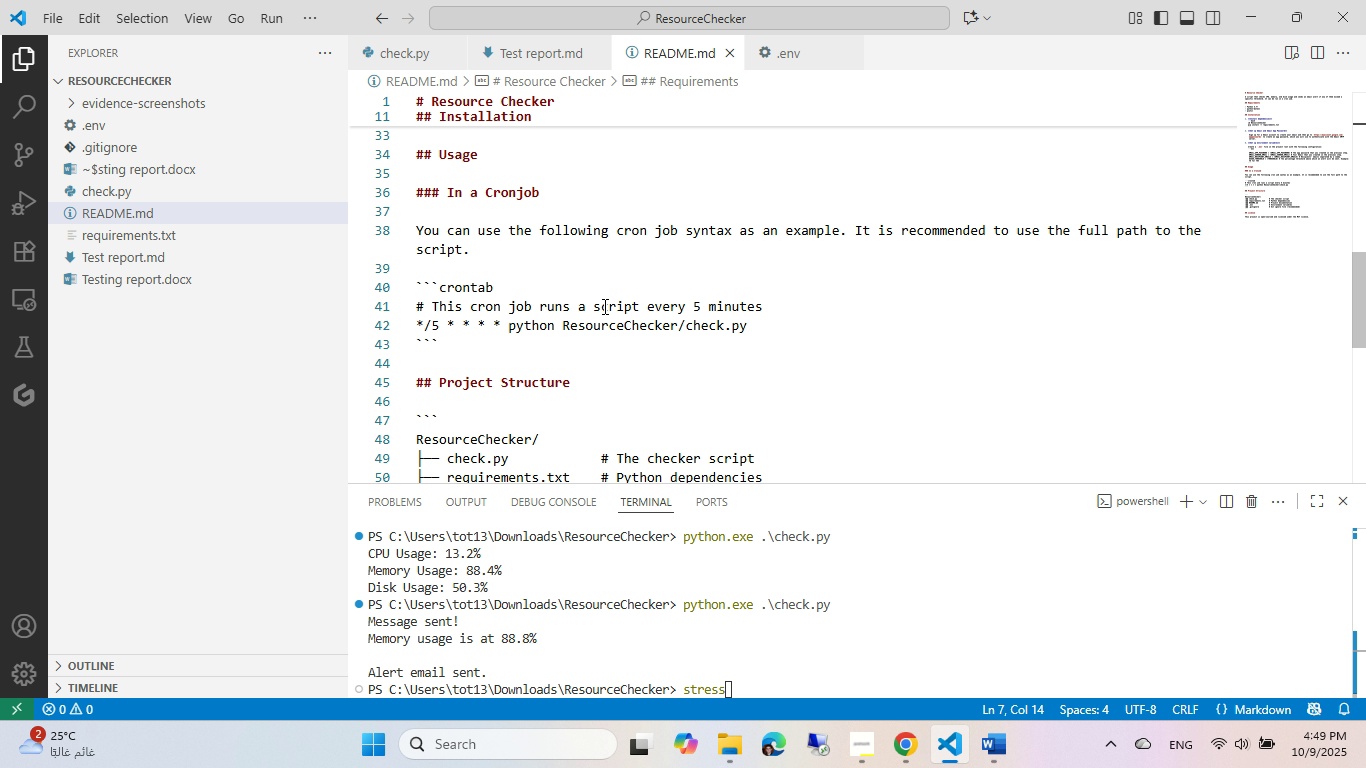 
wait(12.43)
 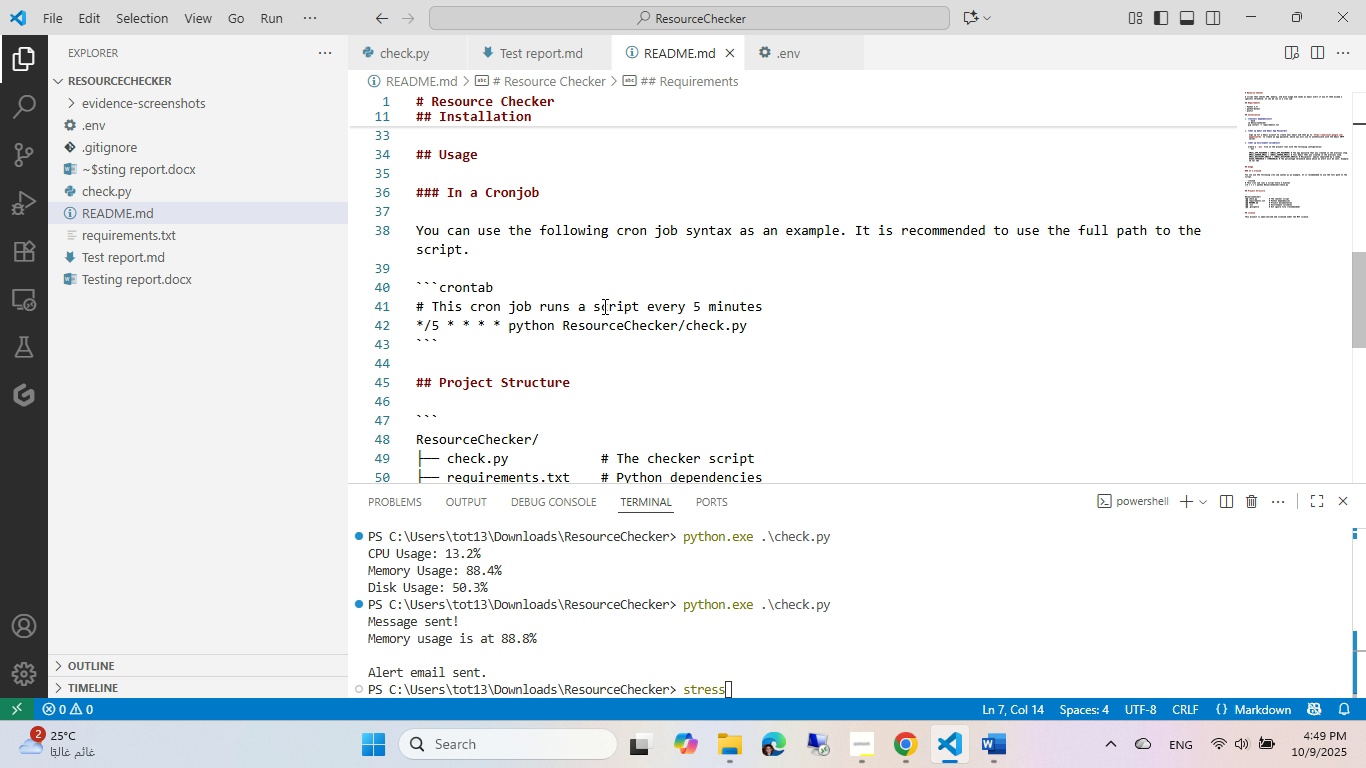 
left_click([757, 326])
 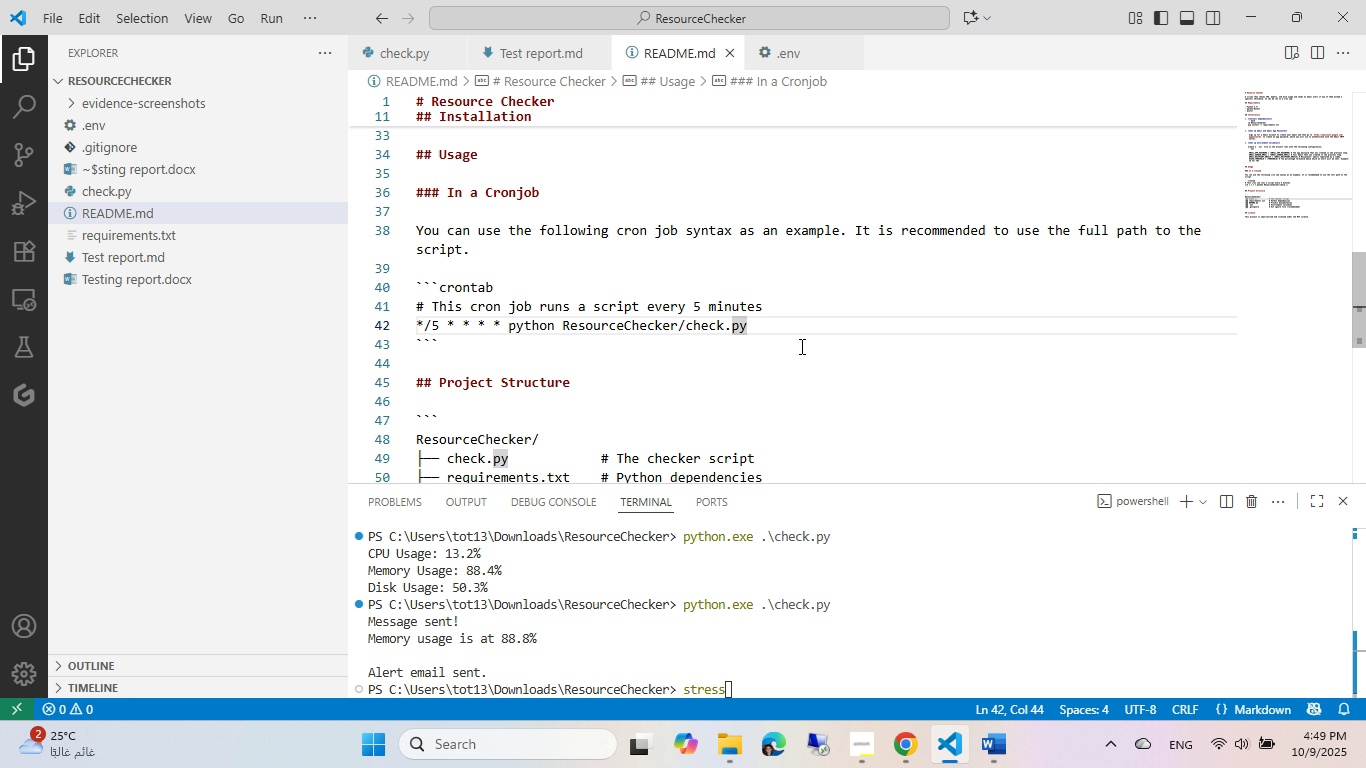 
type( . REsurceChecker)
 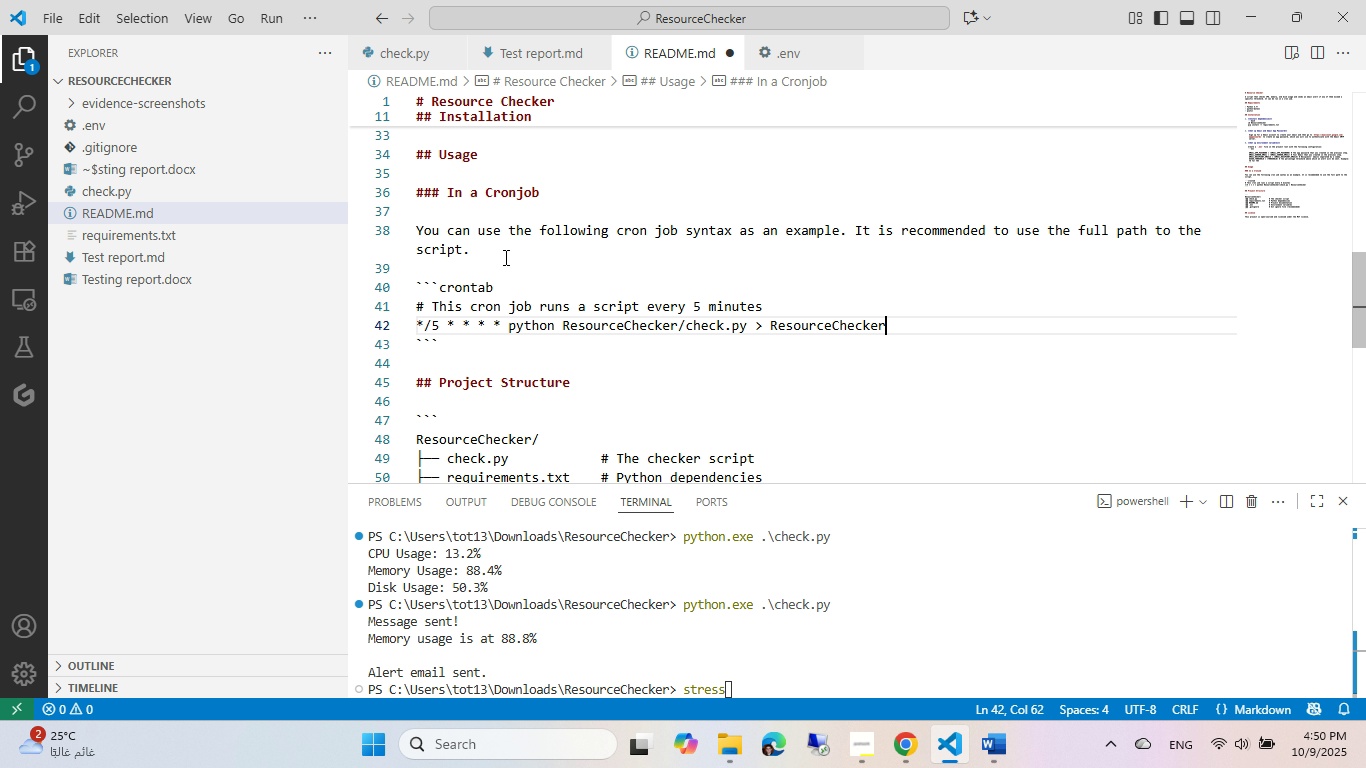 
wait(12.74)
 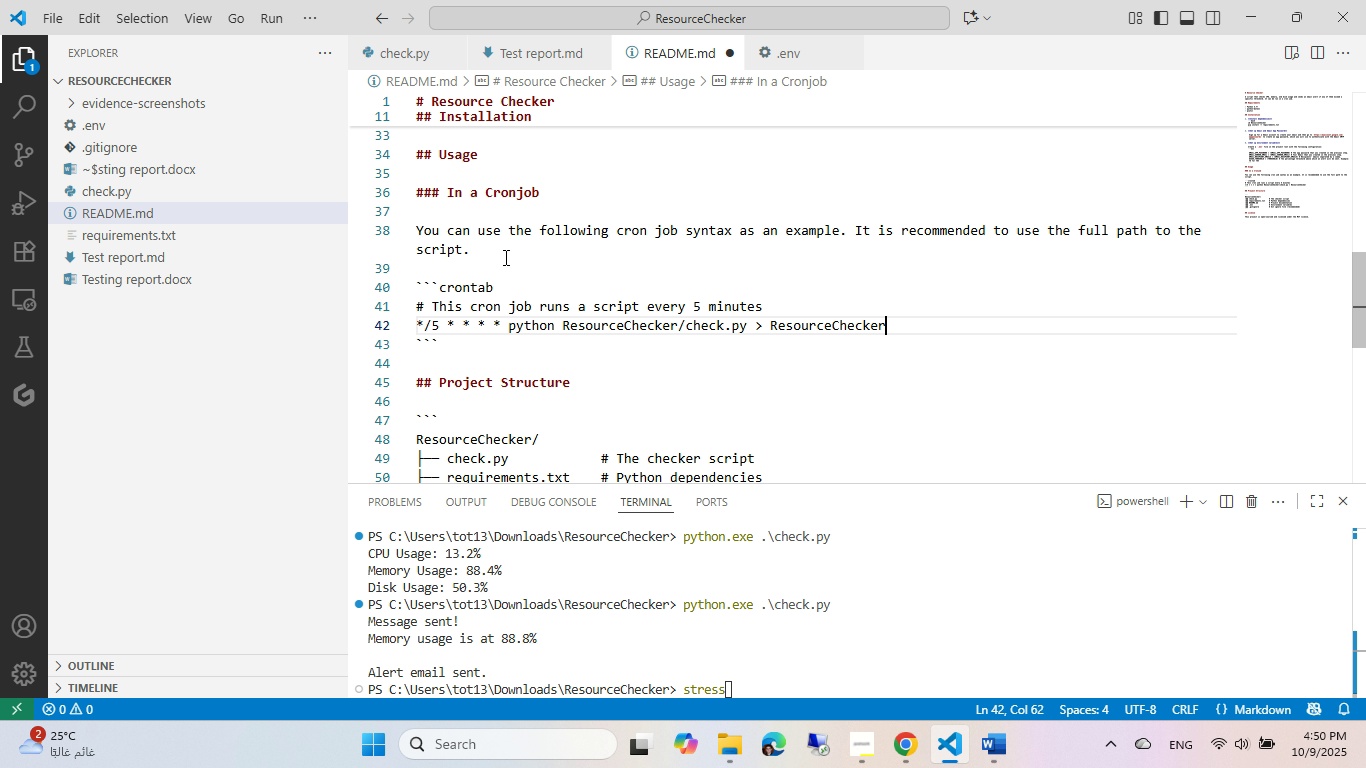 
type(/check.py)
 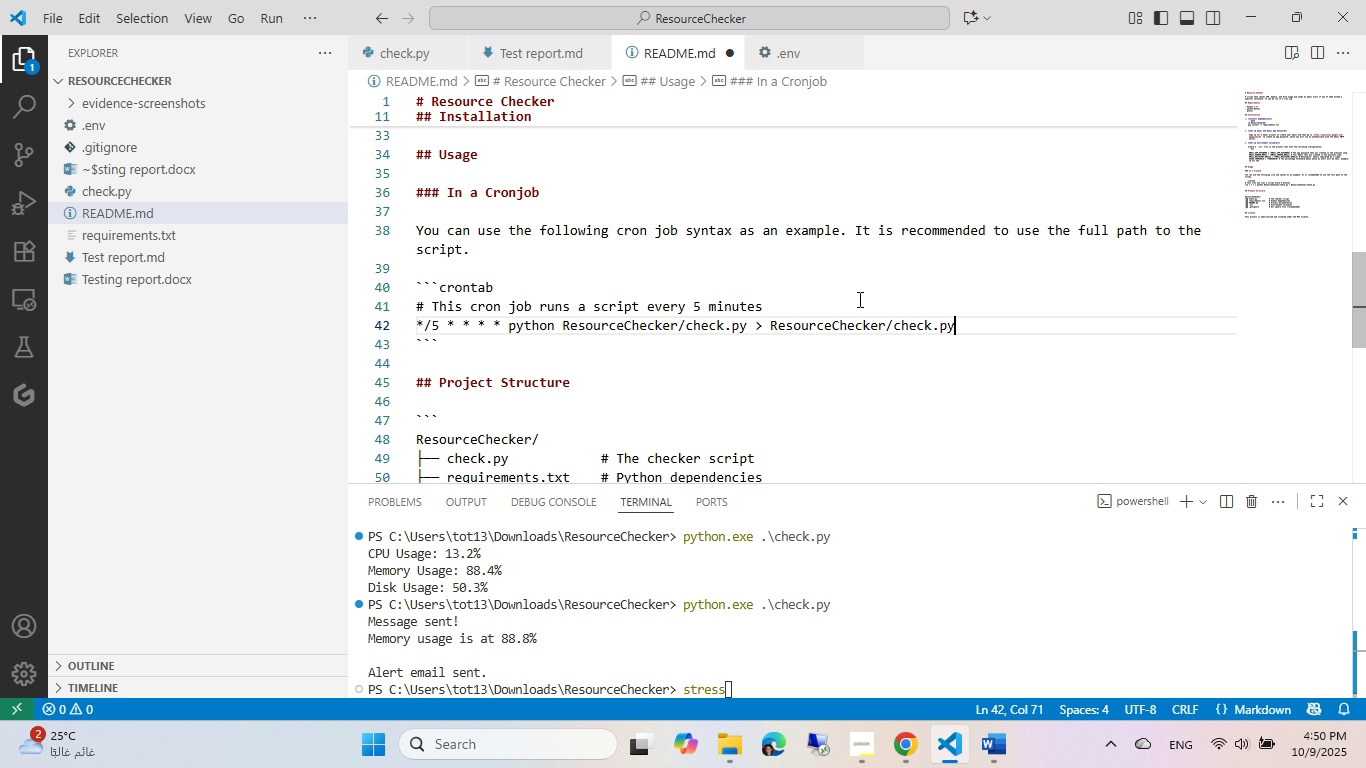 
key(Control+ControlLeft)
 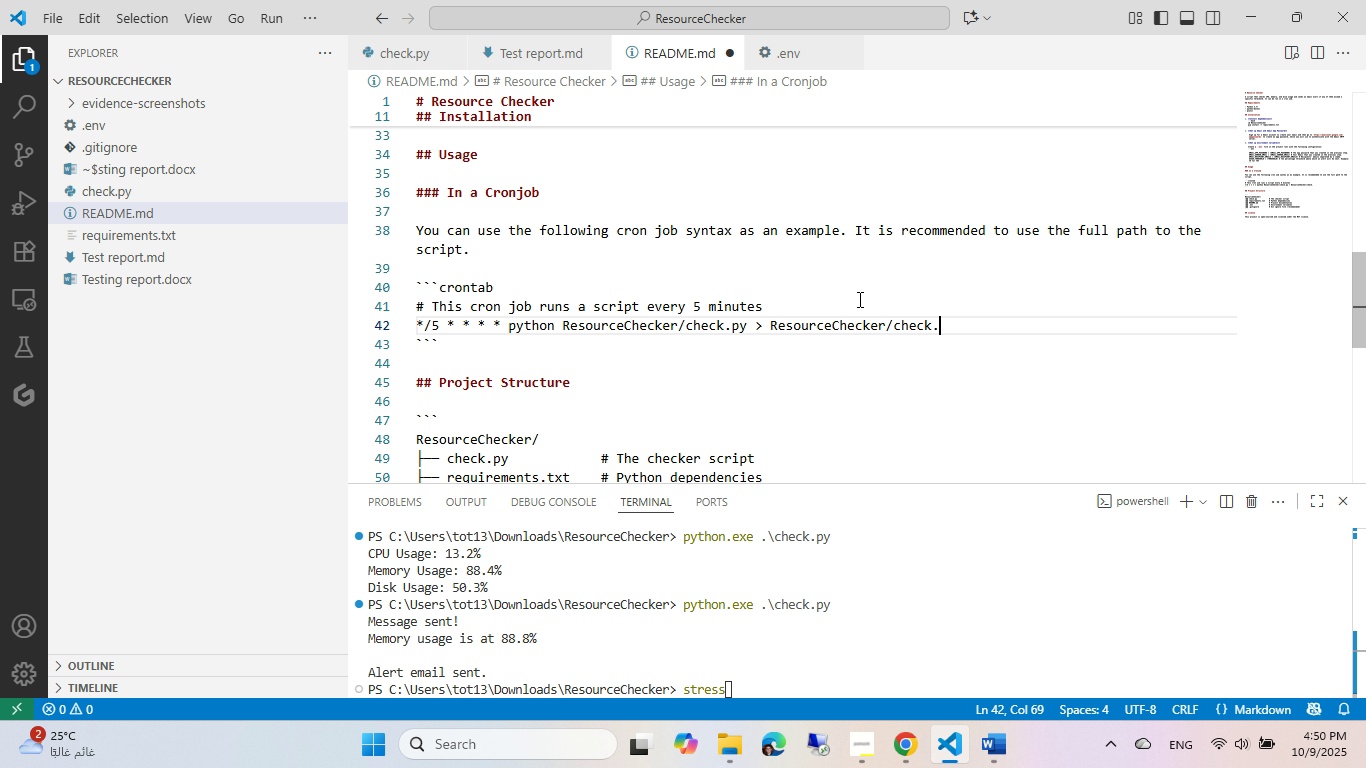 
key(Control+Backspace)
 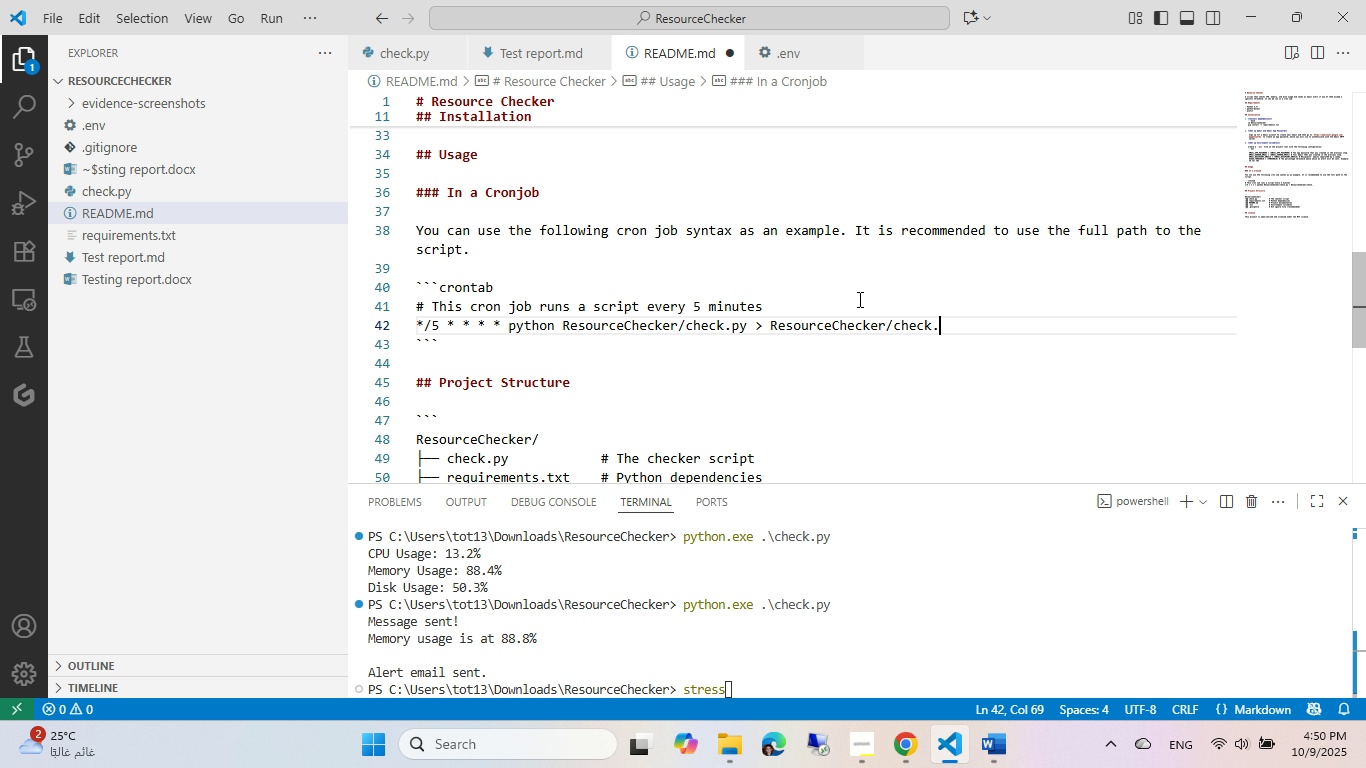 
key(Backspace)
type(.lo)
 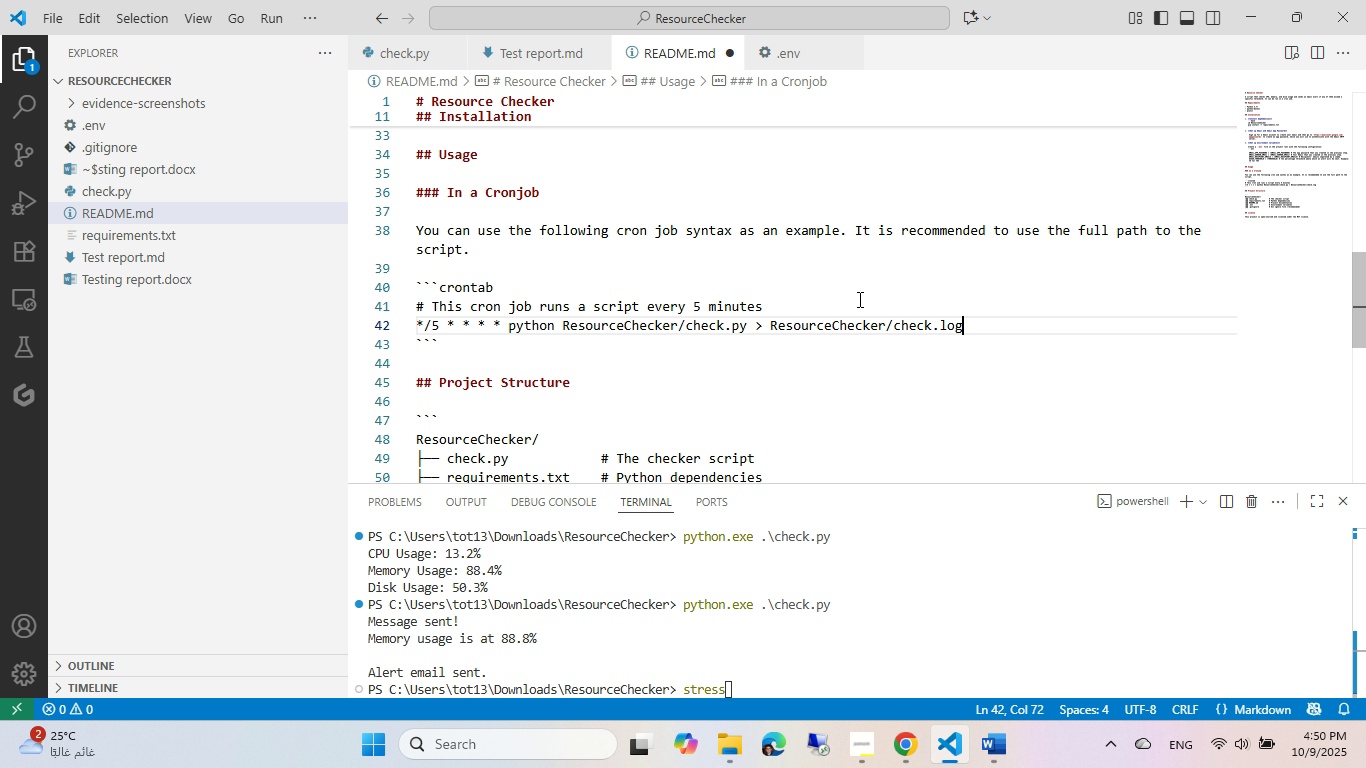 
key(Control+ControlLeft)
 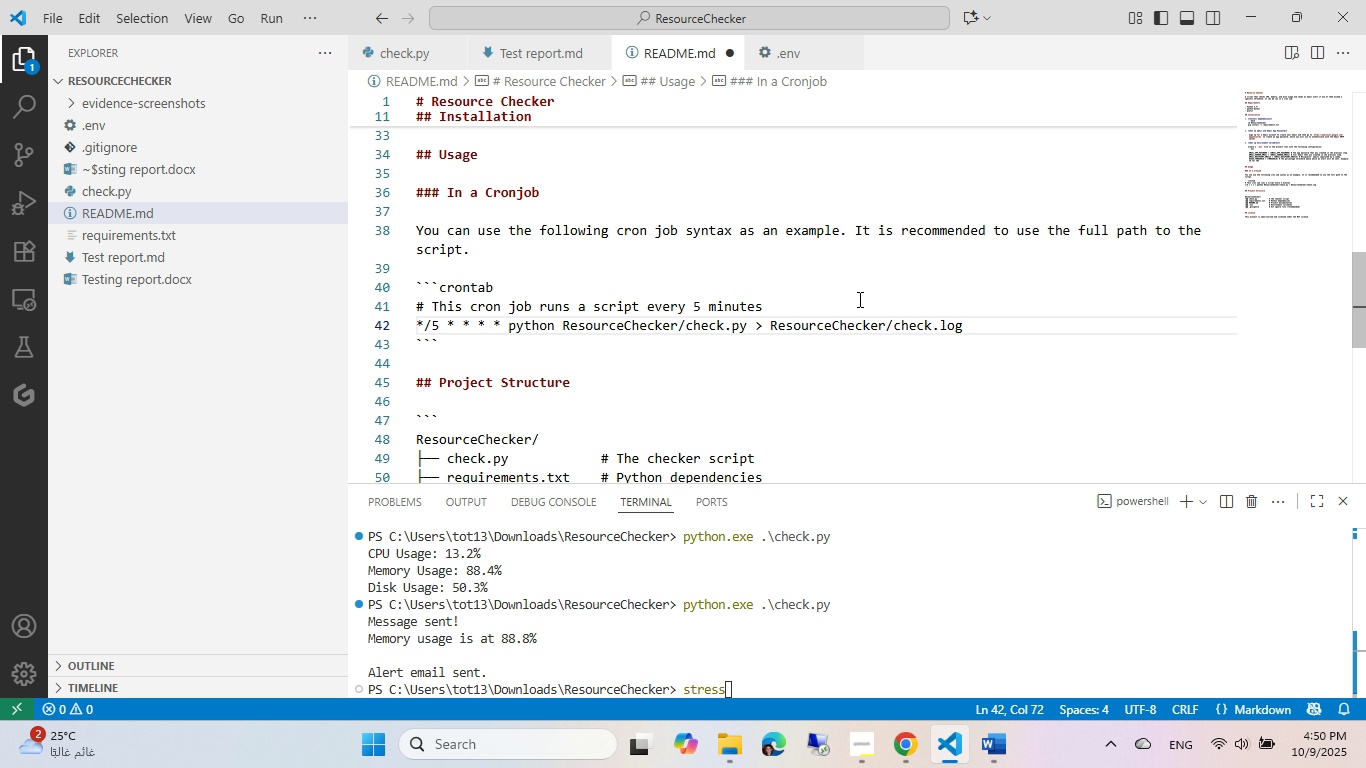 
key(Control+S)
 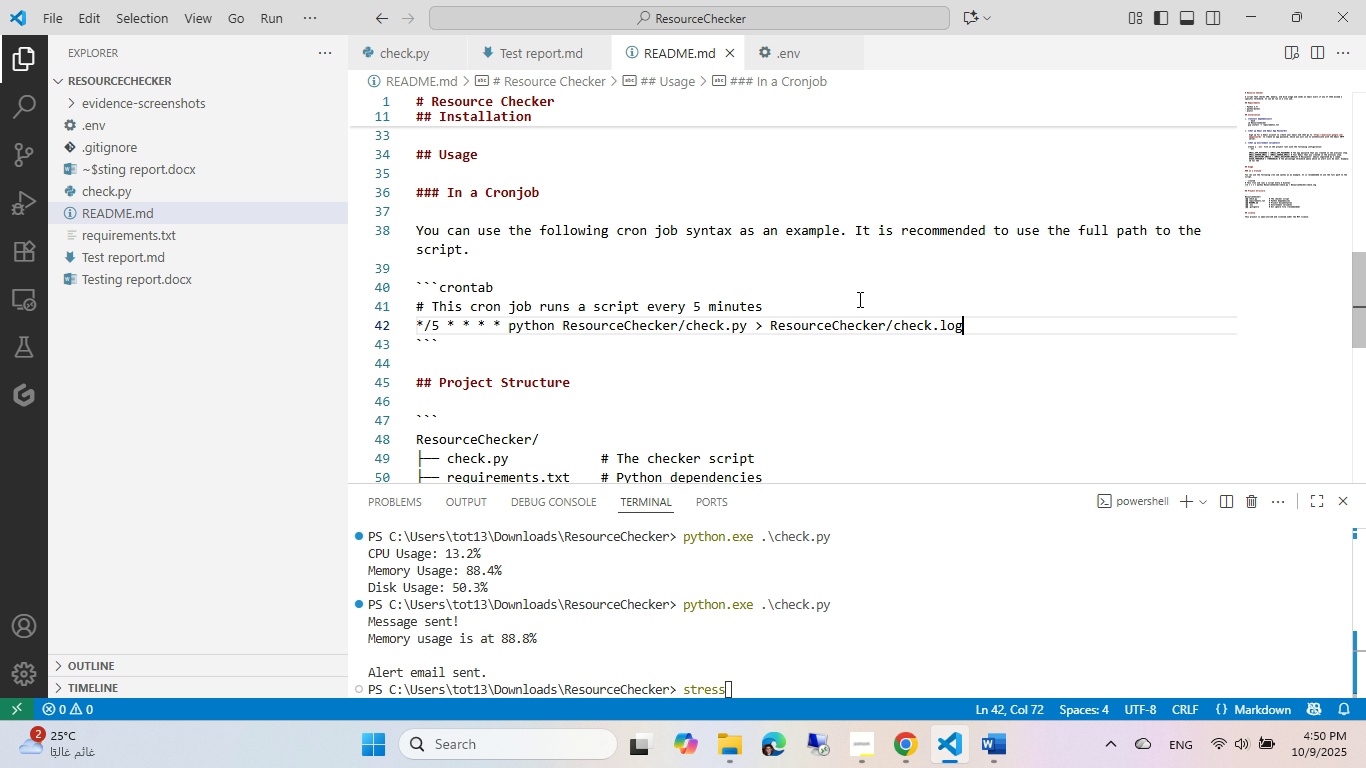 
left_click([858, 299])
 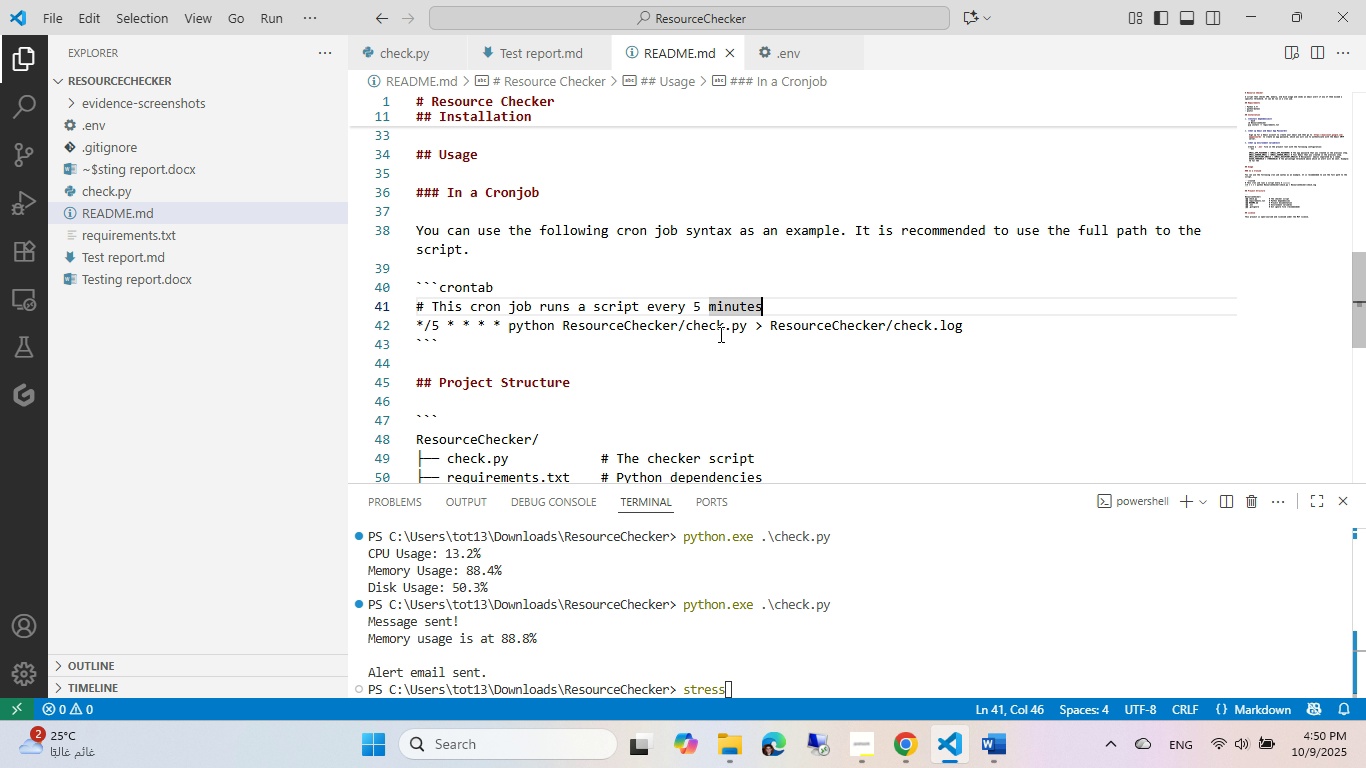 
wait(10.12)
 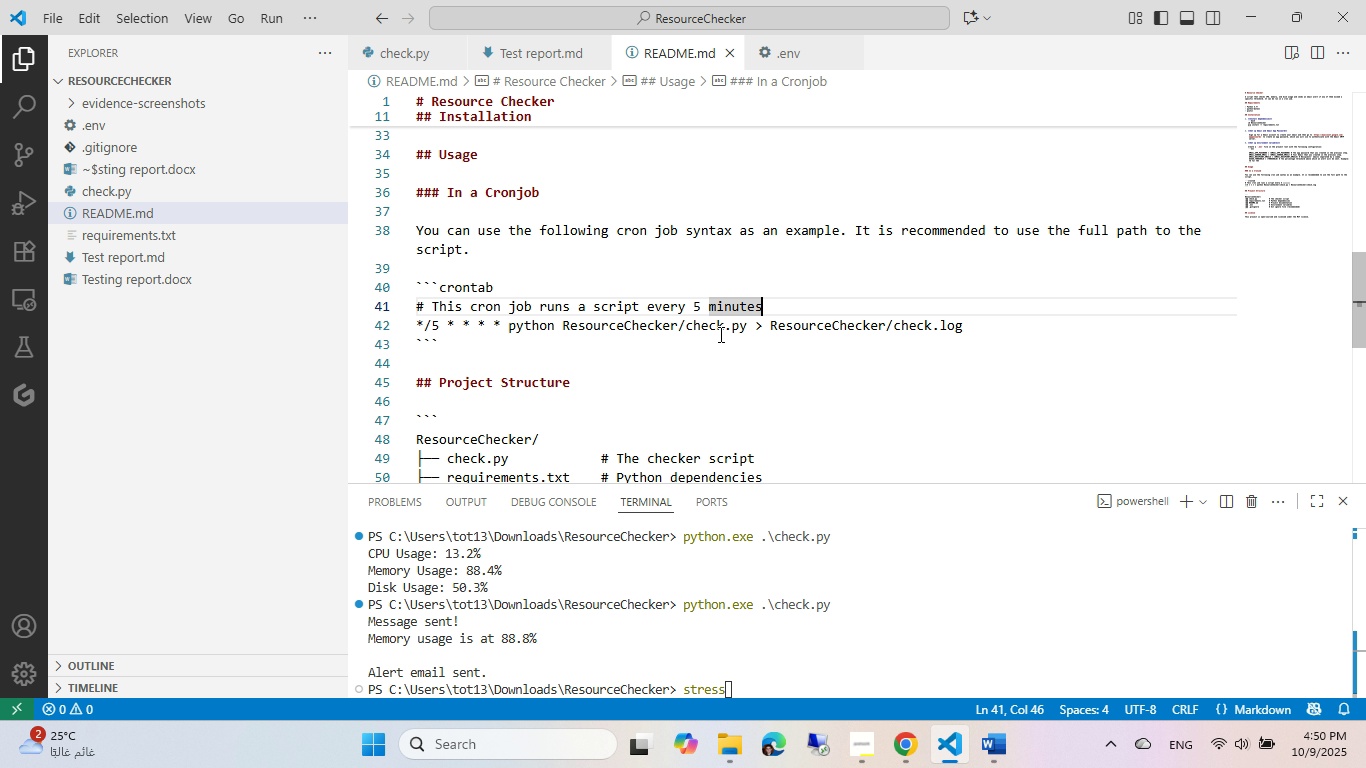 
left_click([913, 735])
 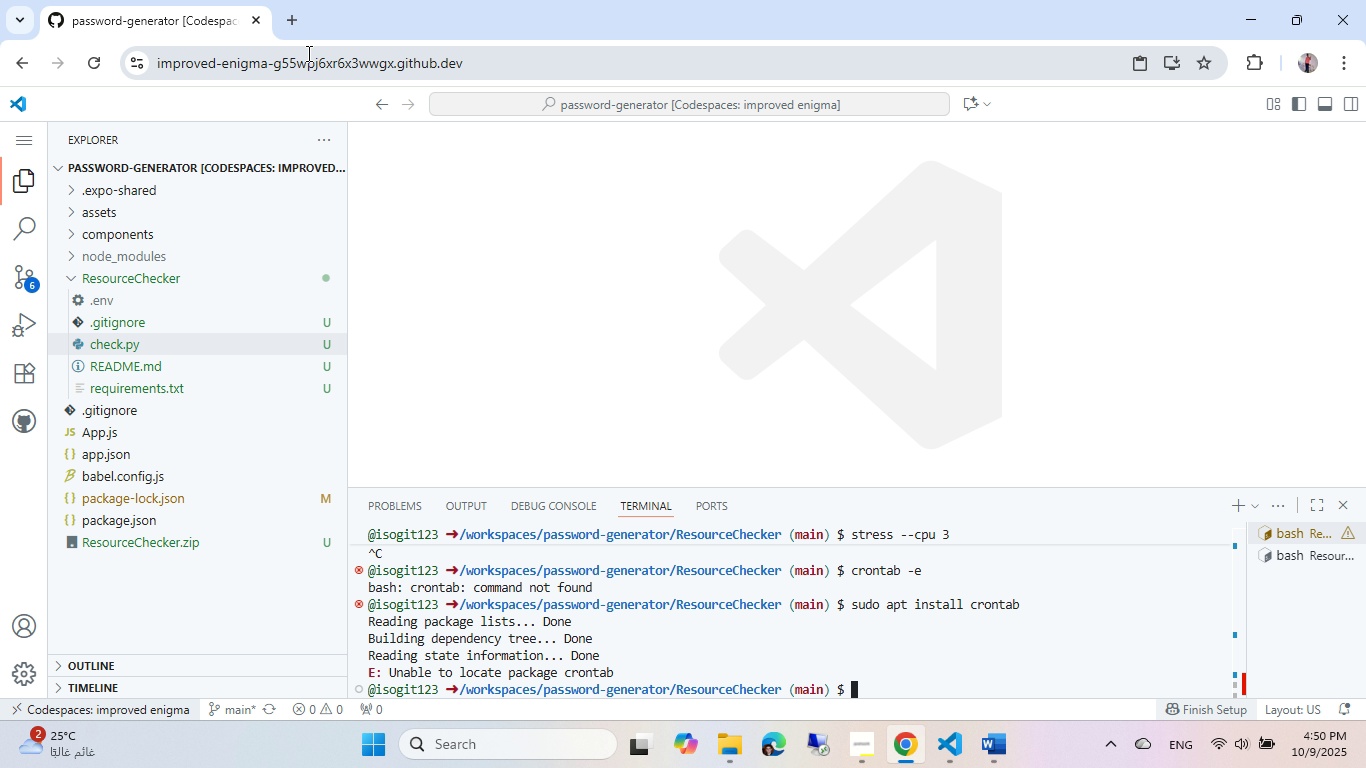 
left_click([288, 26])
 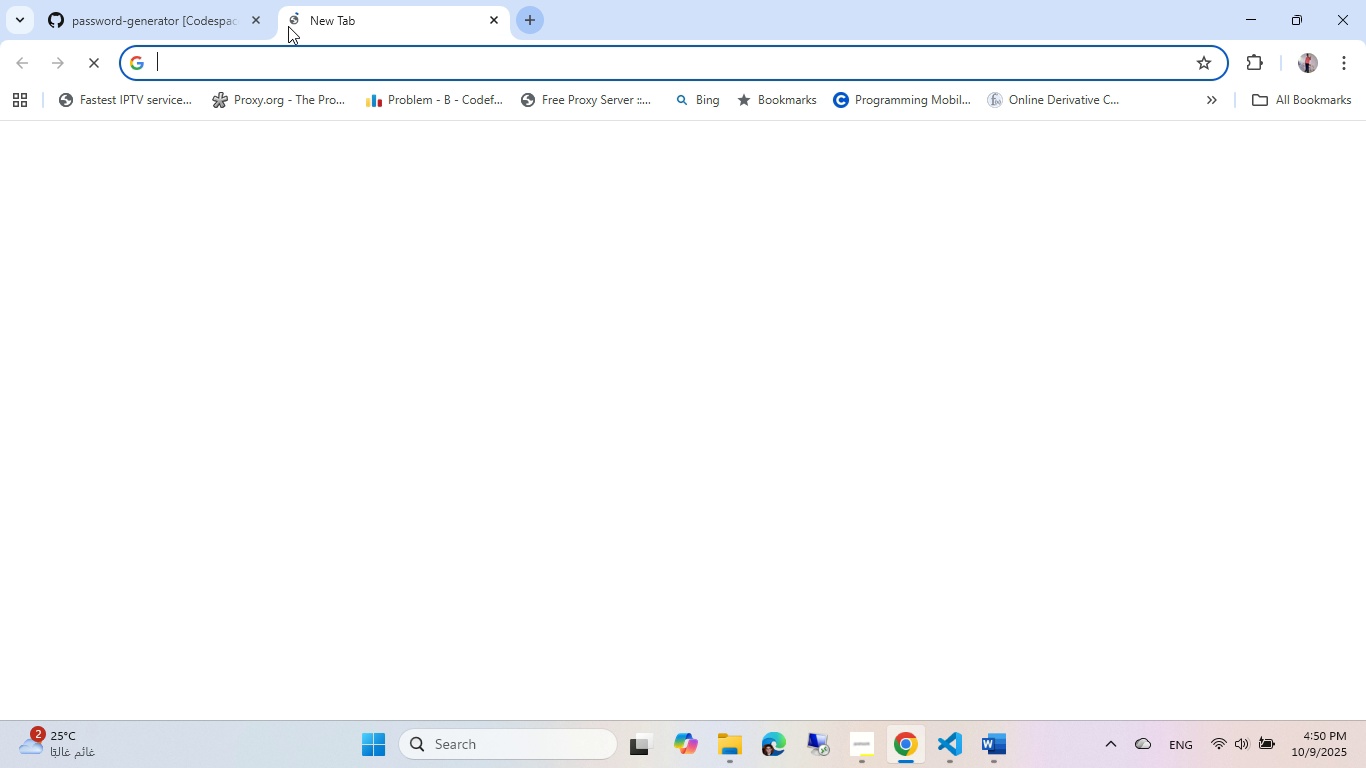 
type(ubnt redirect s)
 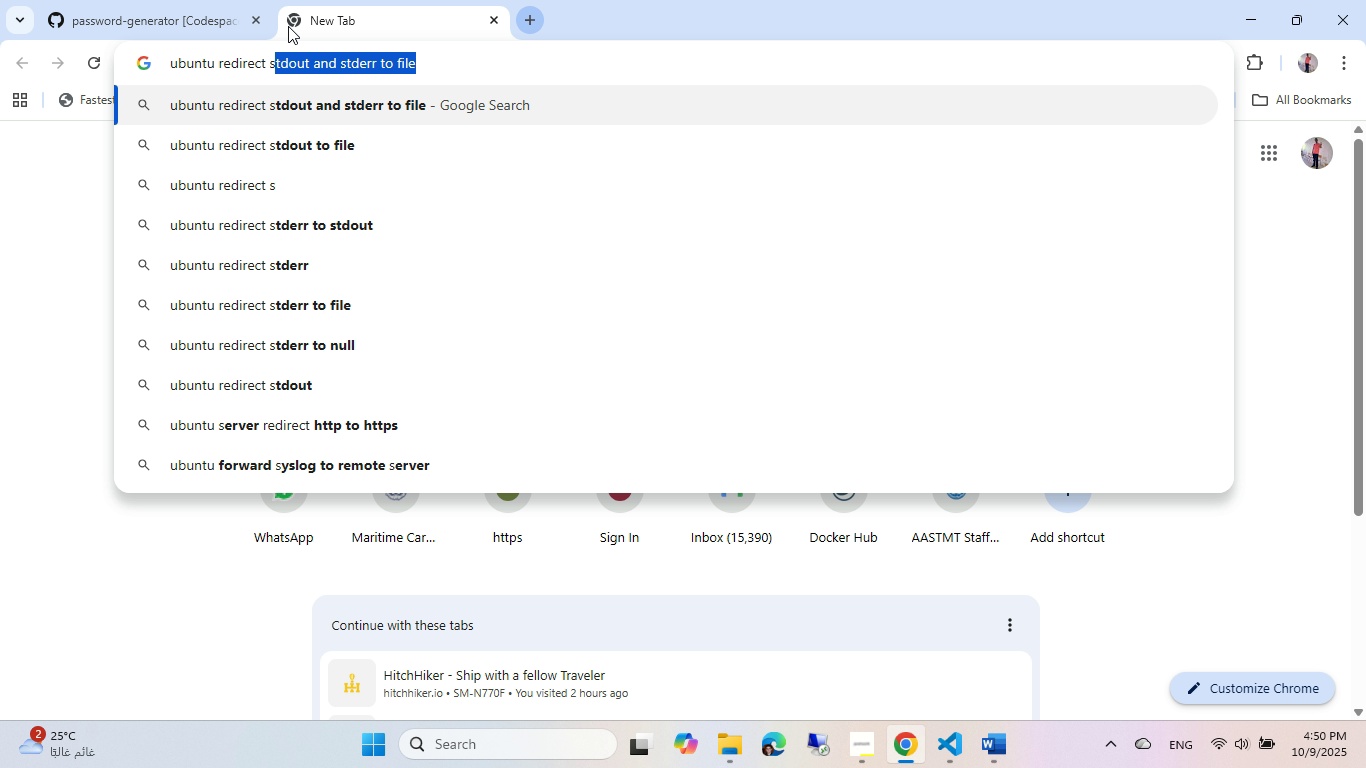 
key(Enter)
 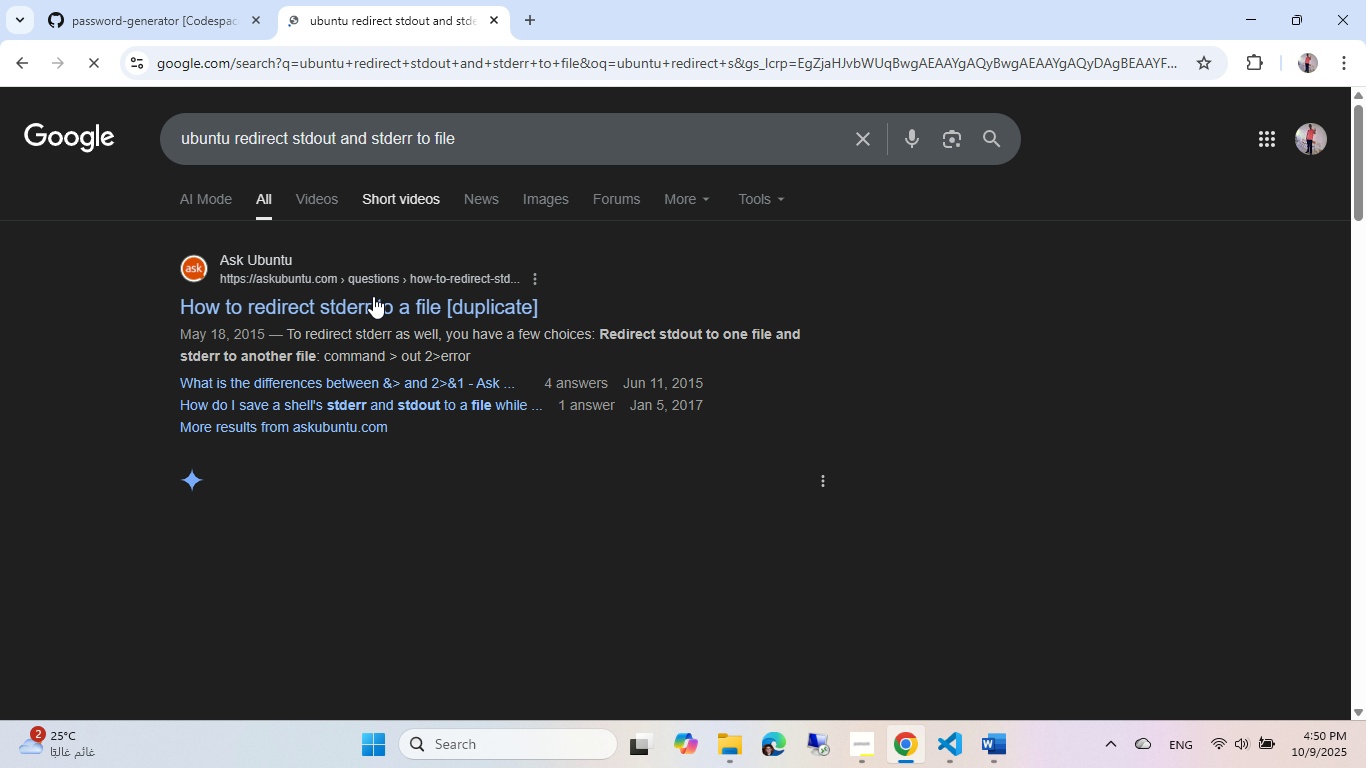 
left_click([371, 298])
 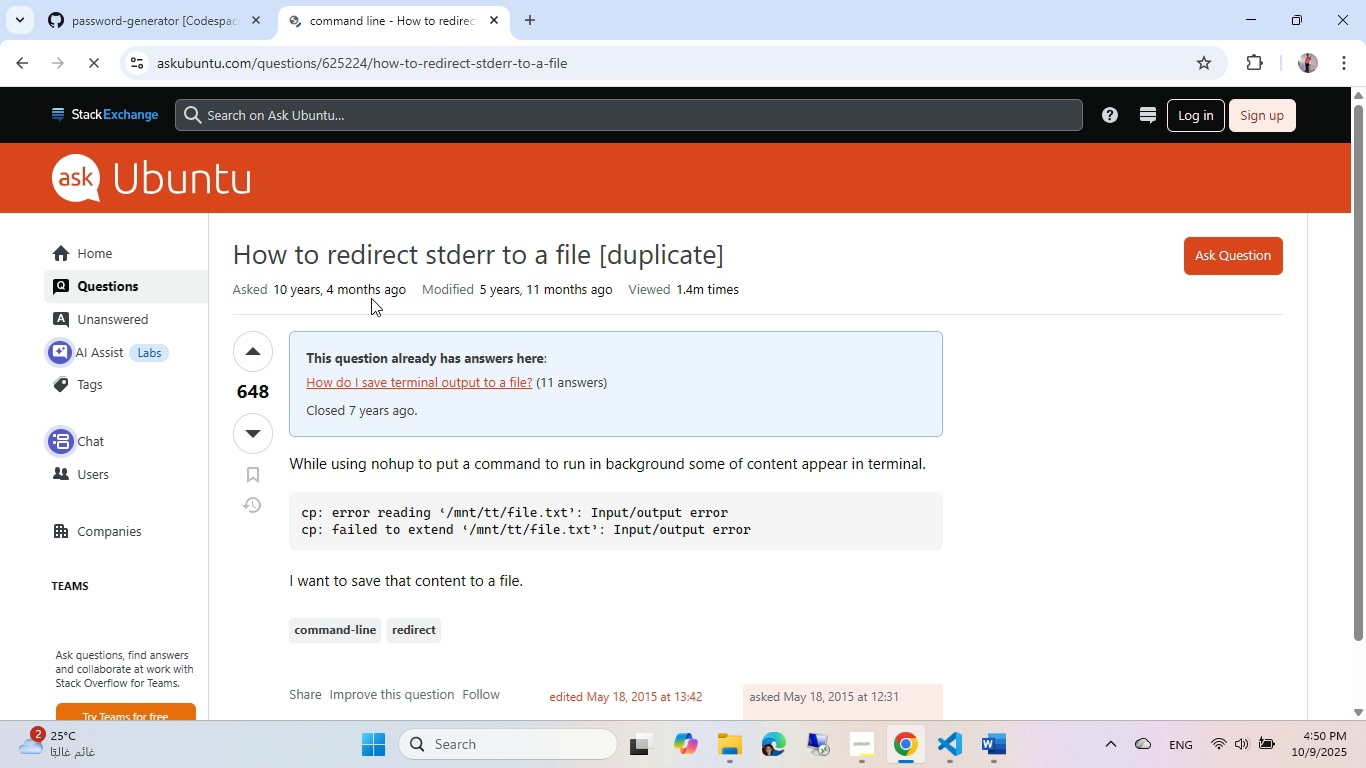 
scroll: coordinate [402, 295], scroll_direction: down, amount: 8.0
 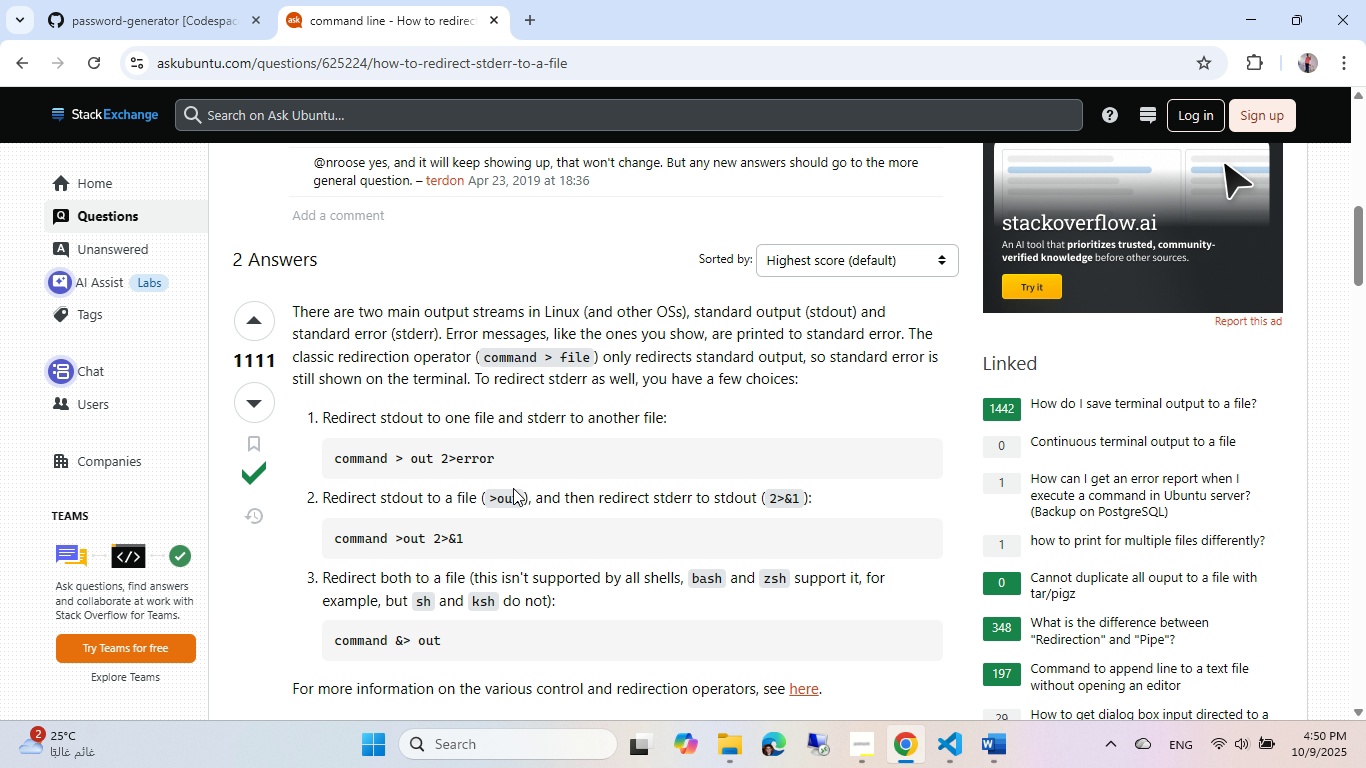 
wait(5.16)
 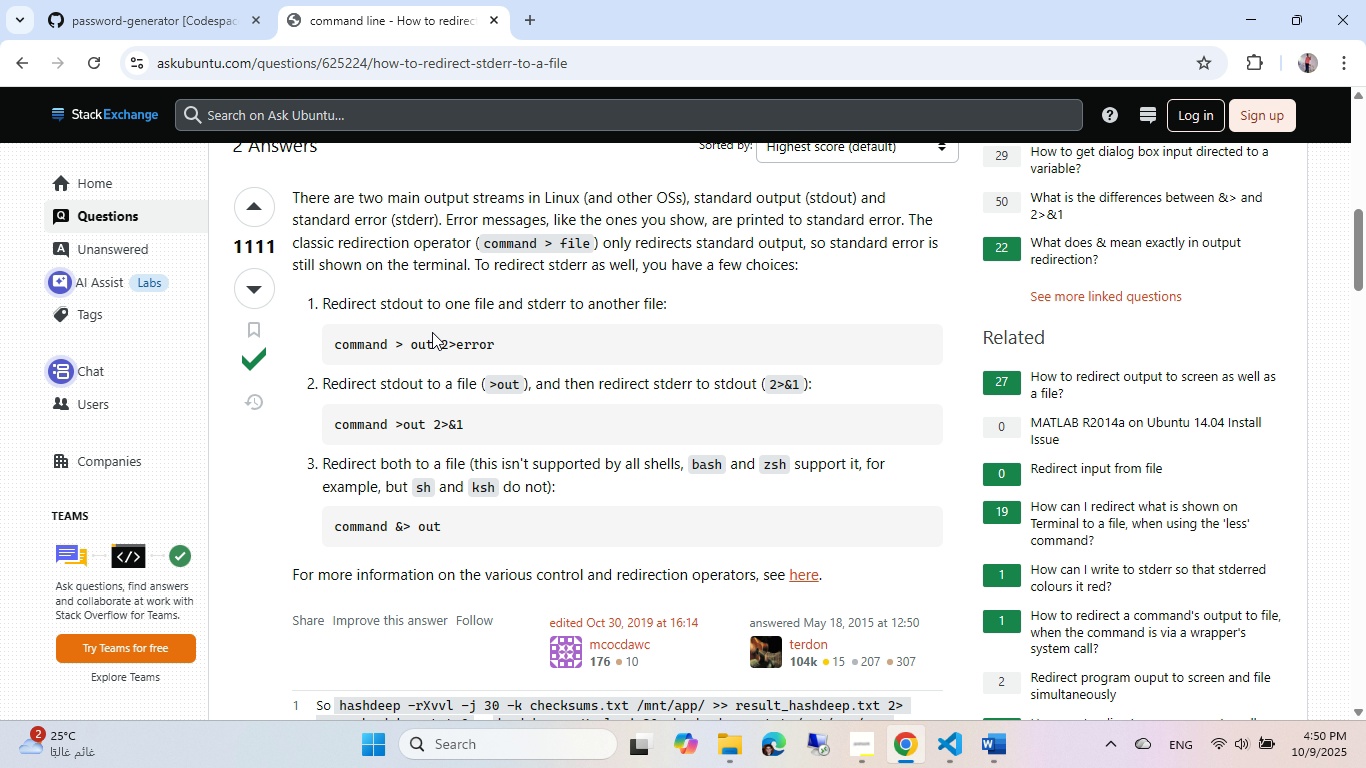 
scroll: coordinate [499, 379], scroll_direction: down, amount: 3.0
 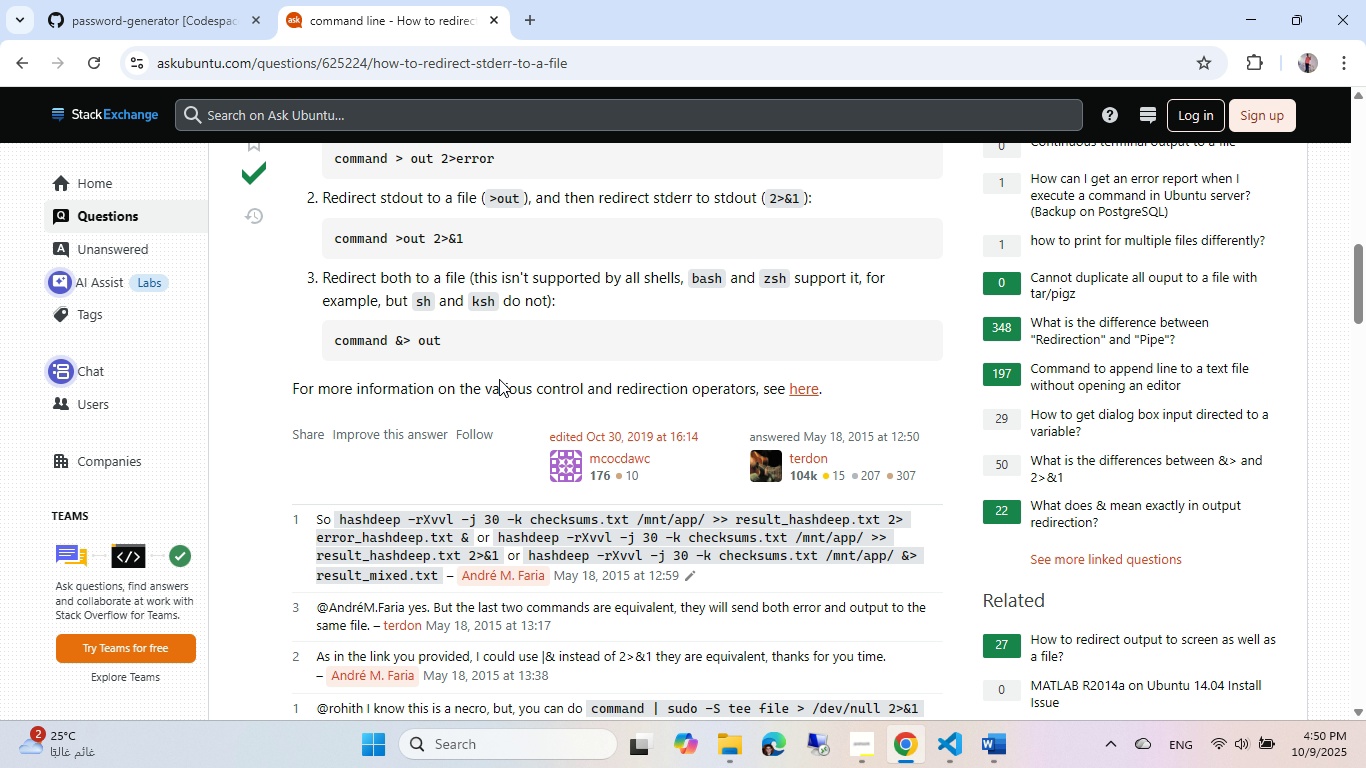 
wait(10.97)
 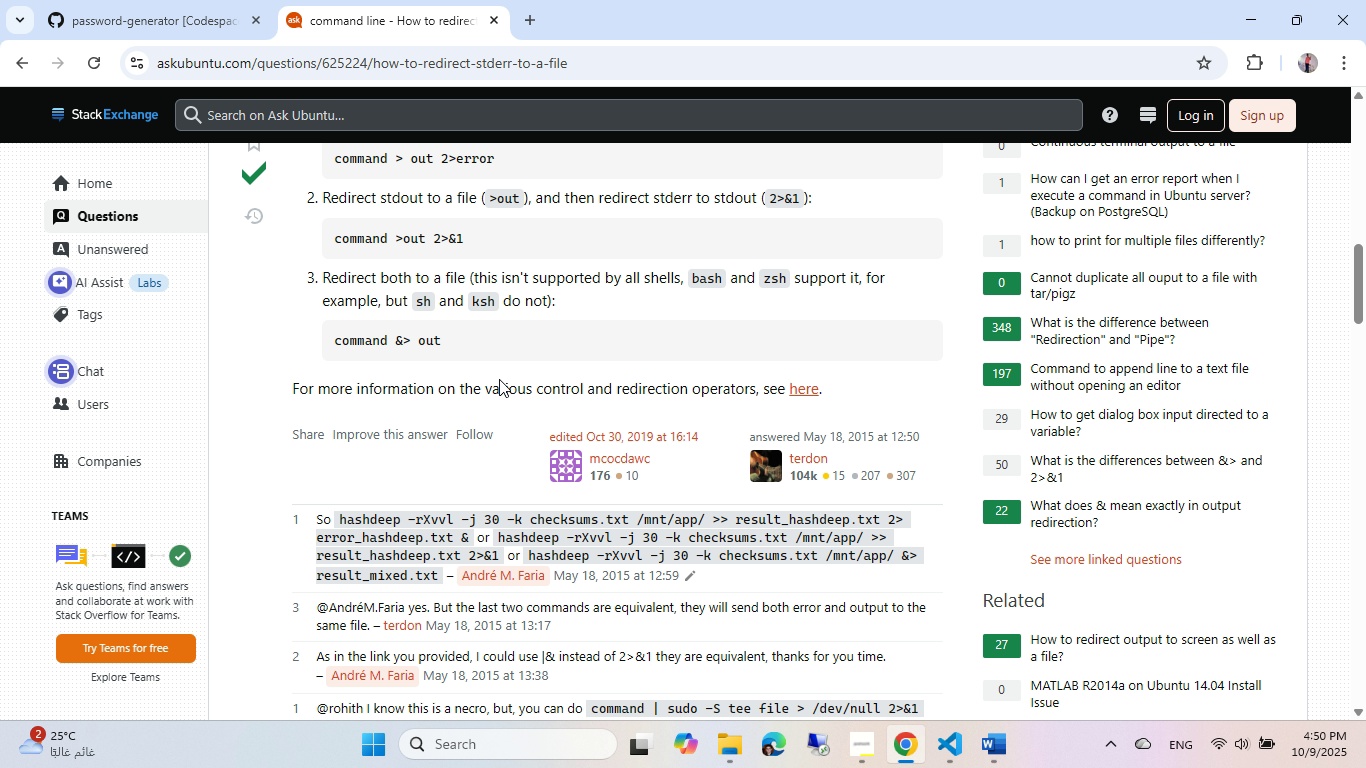 
scroll: coordinate [380, 348], scroll_direction: down, amount: 2.0
 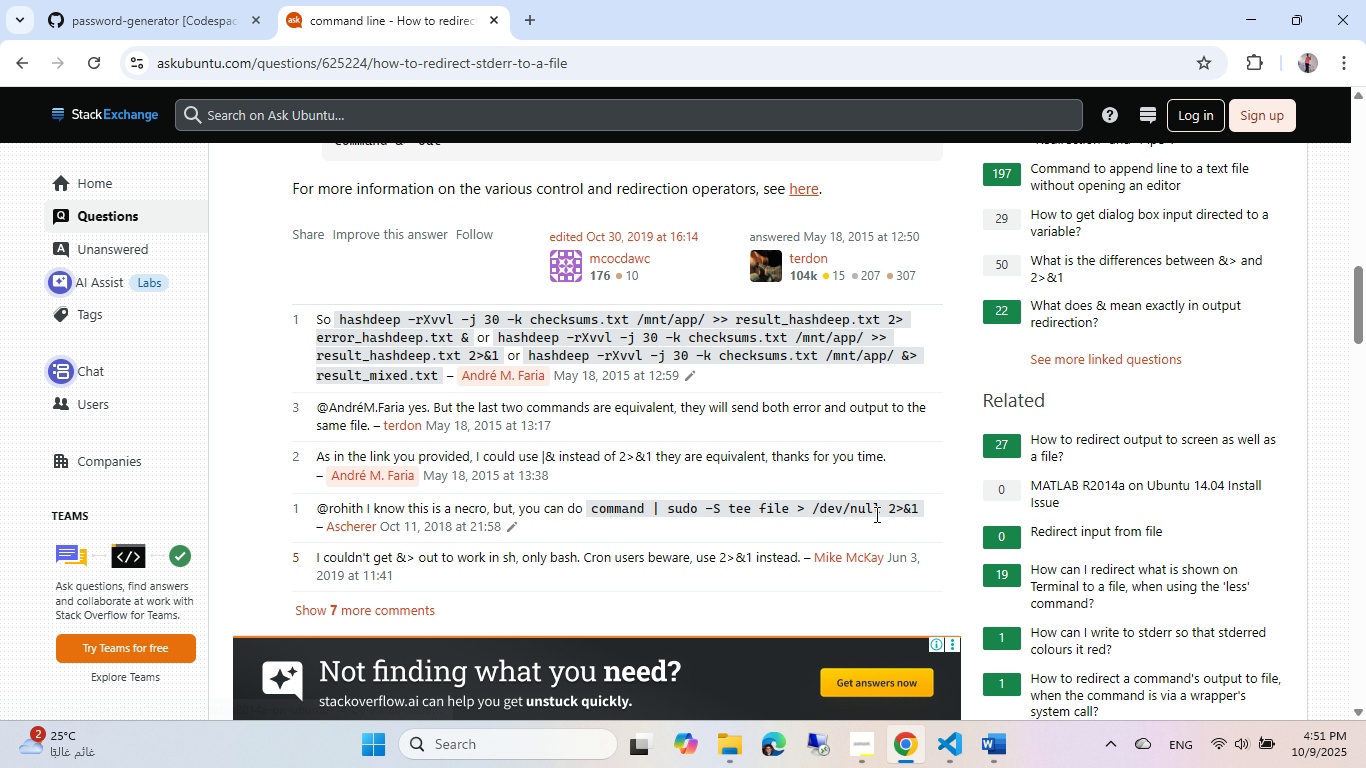 
wait(6.68)
 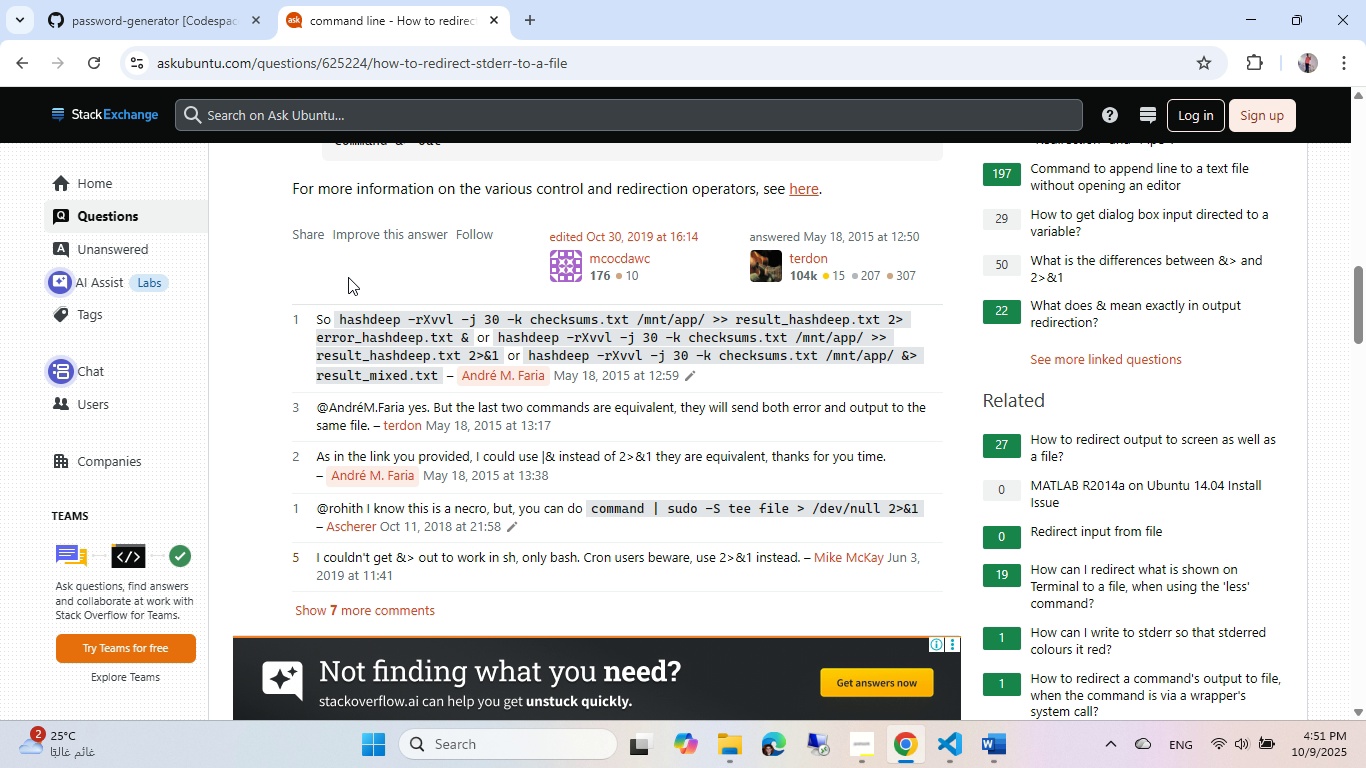 
key(Control+C)
 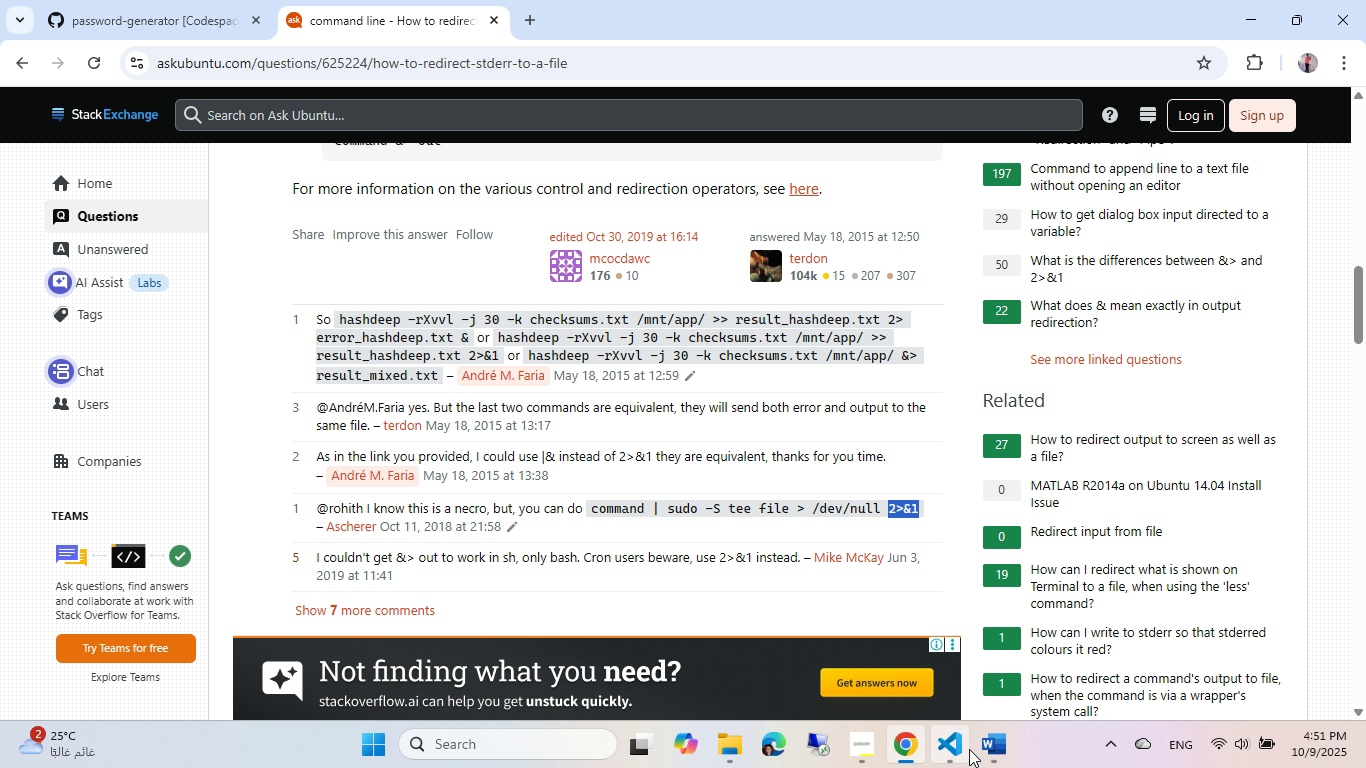 
left_click([963, 749])
 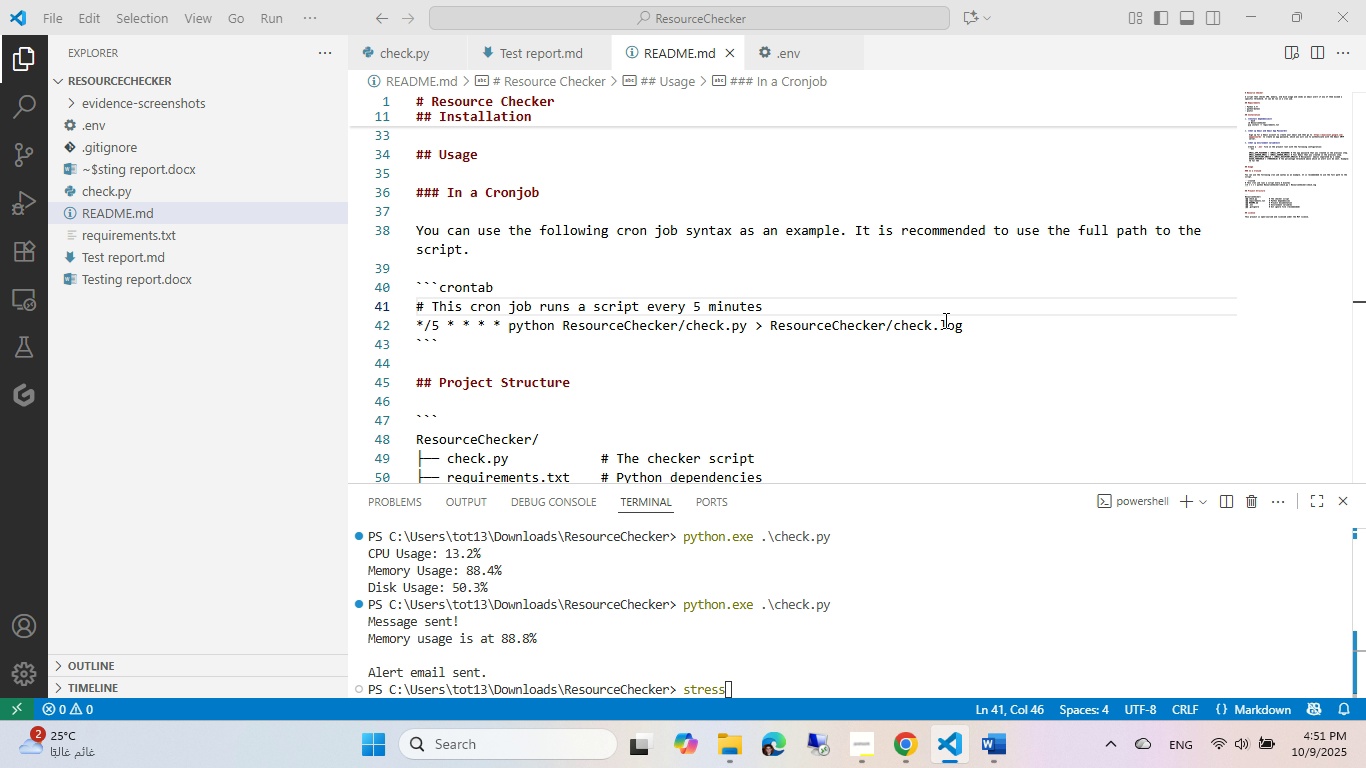 
left_click([982, 332])
 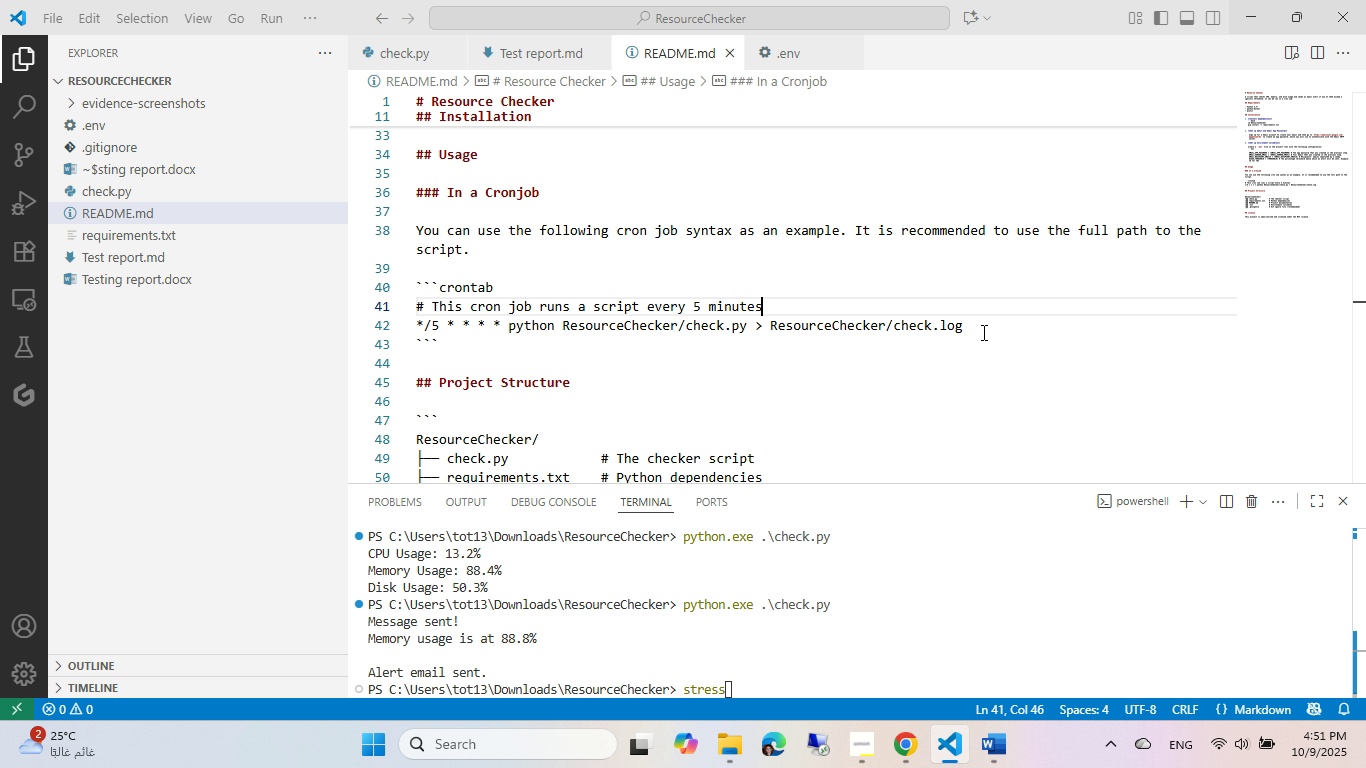 
key(Space)
 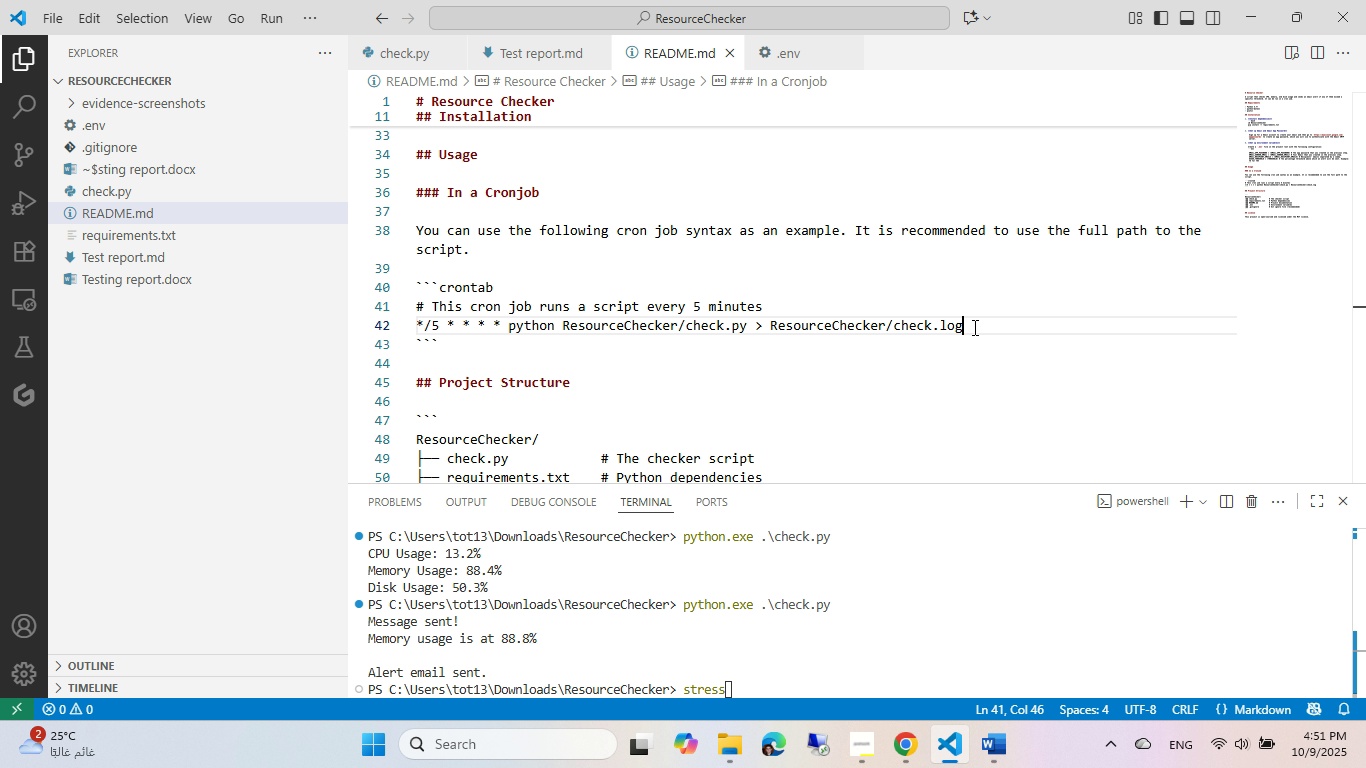 
hold_key(key=ControlLeft, duration=0.31)
 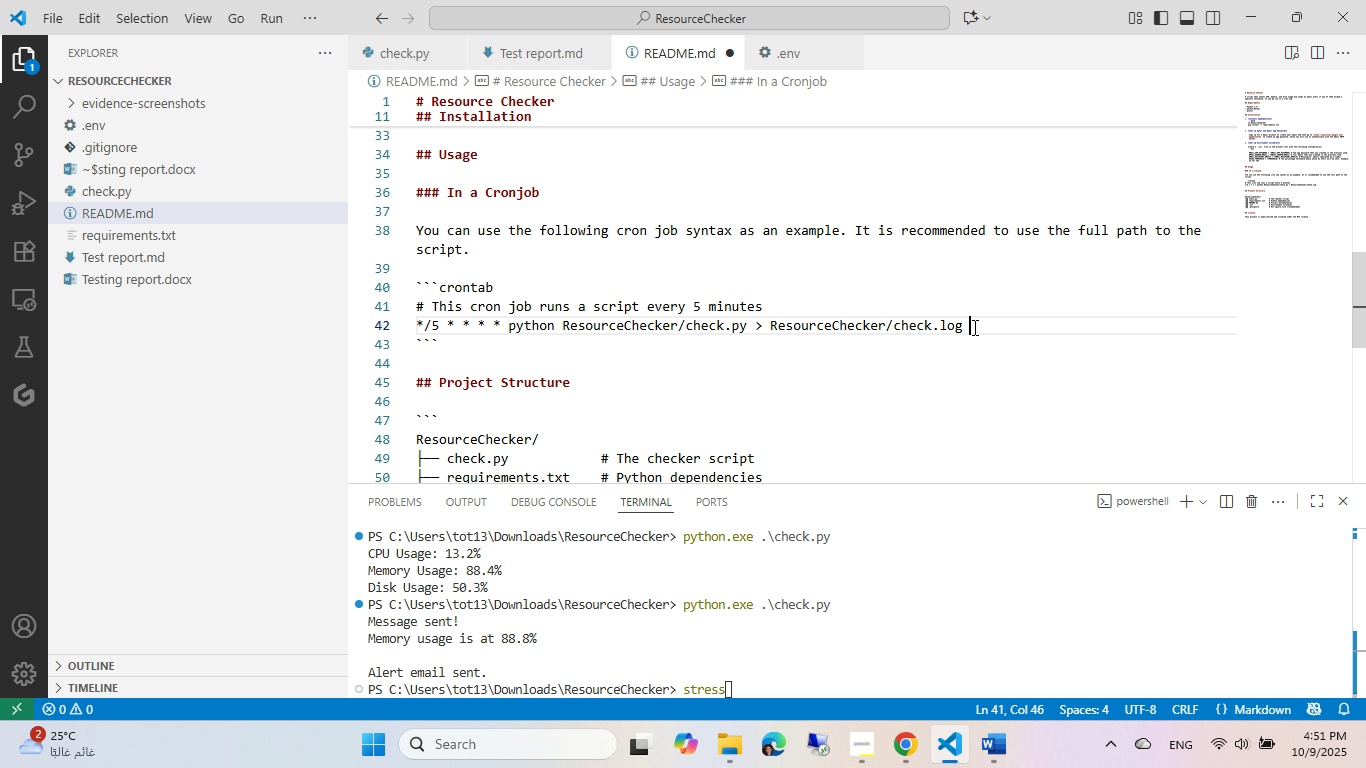 
key(Control+ControlLeft)
 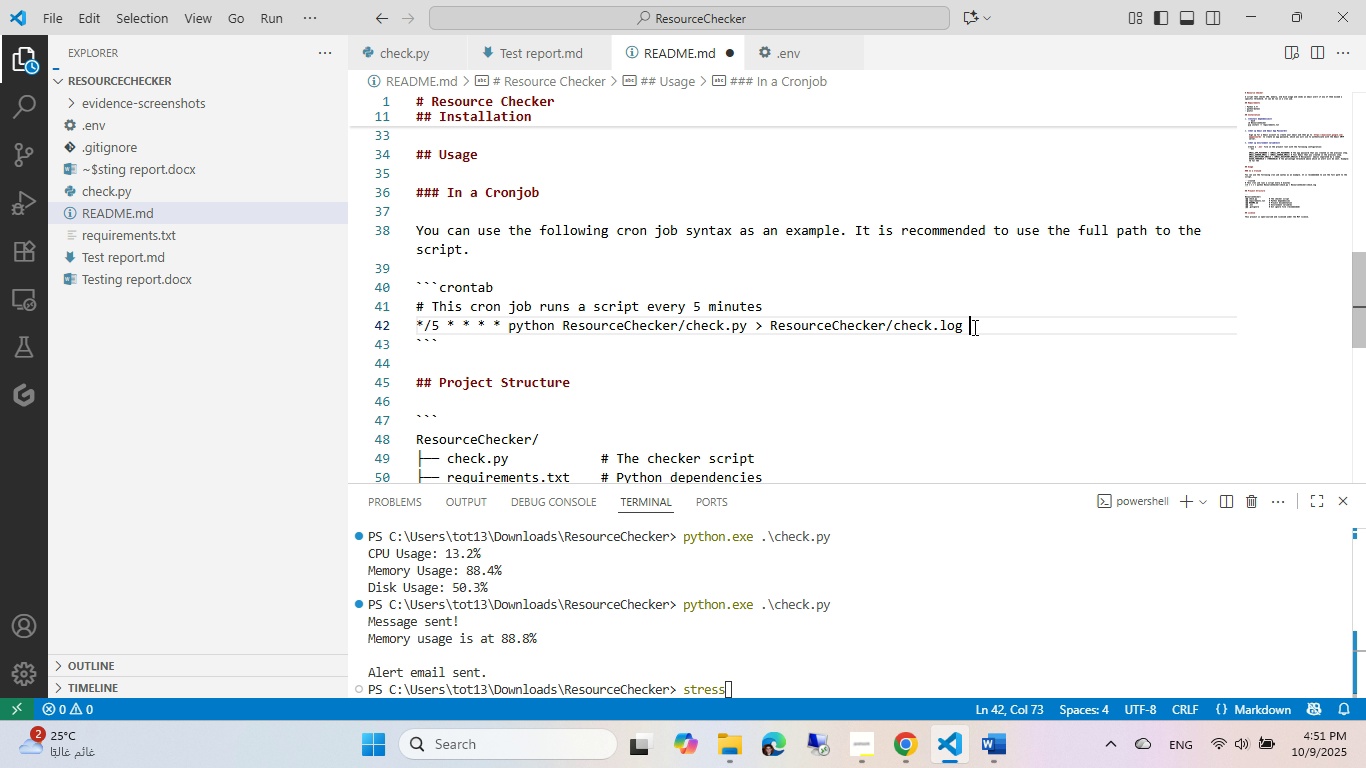 
key(Control+V)
 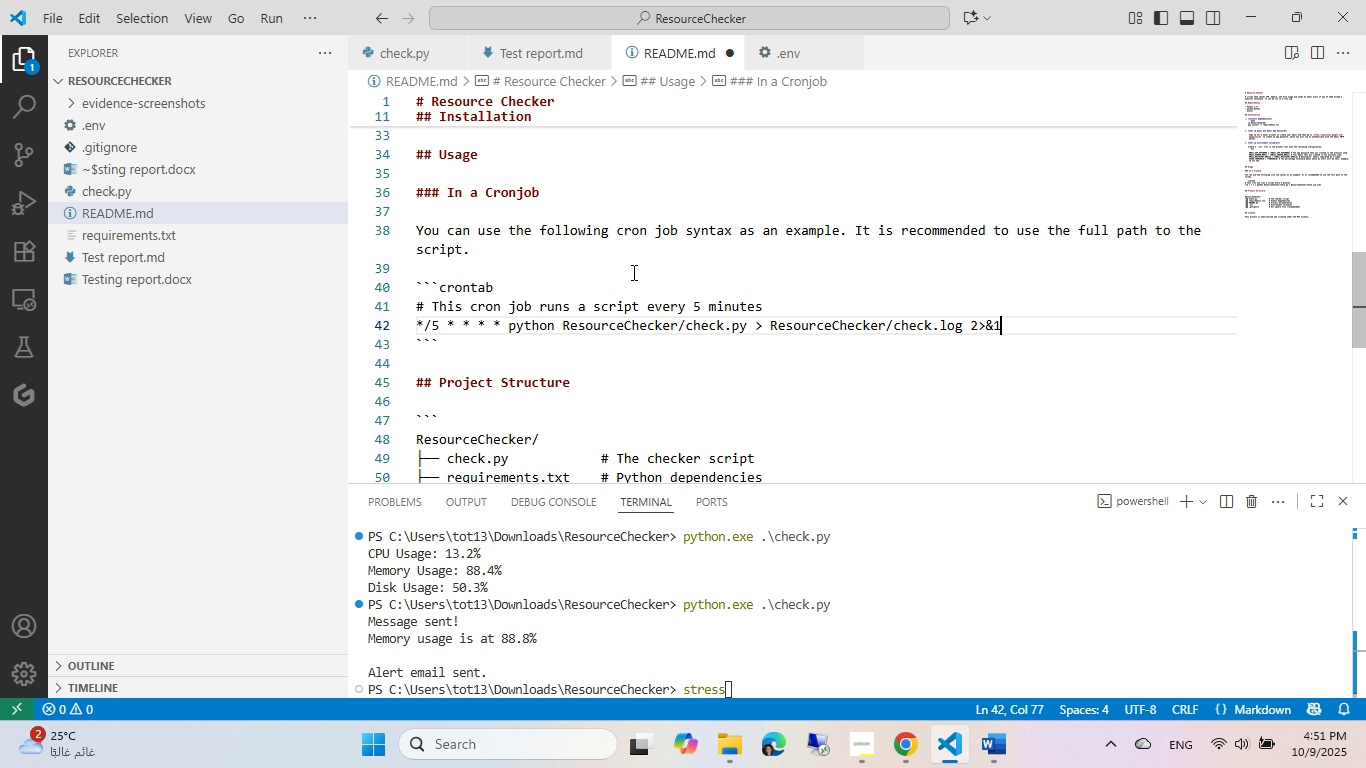 
key(Control+ControlLeft)
 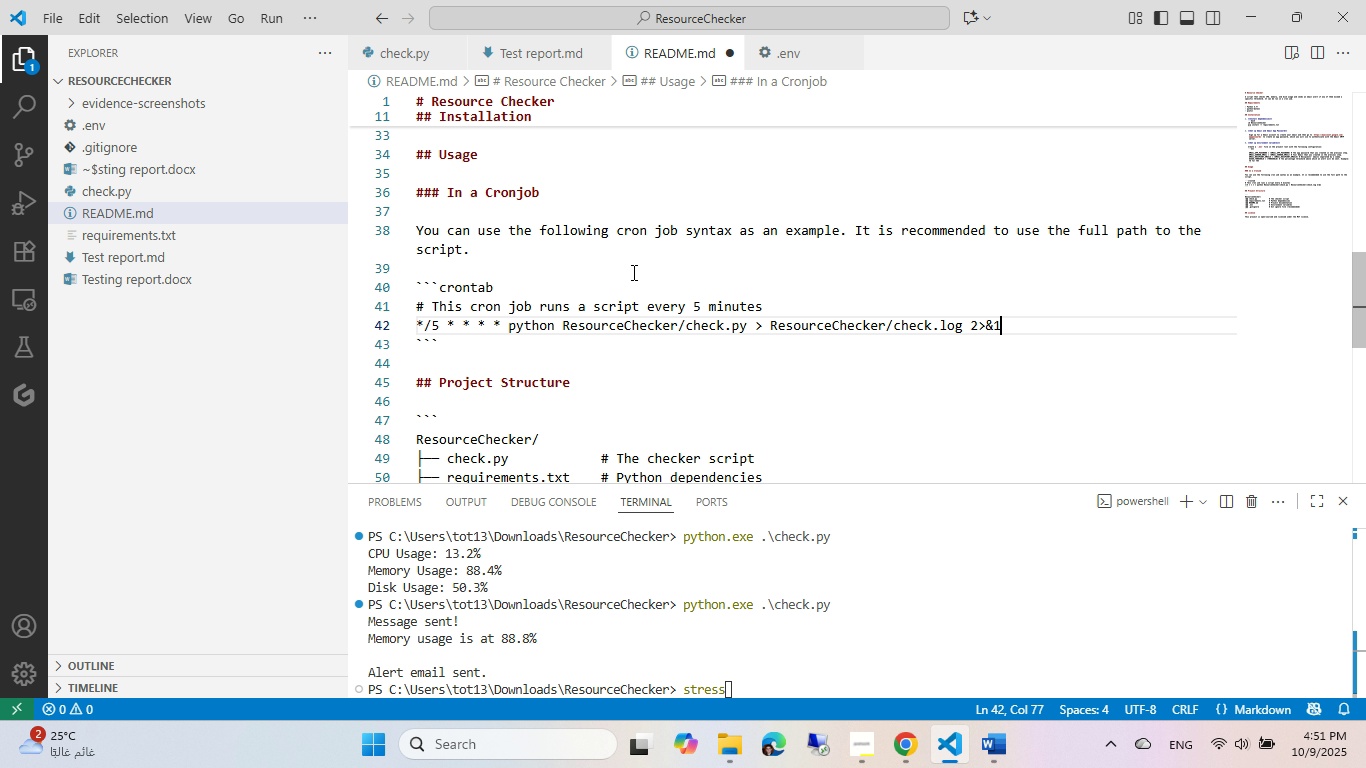 
key(Control+S)
 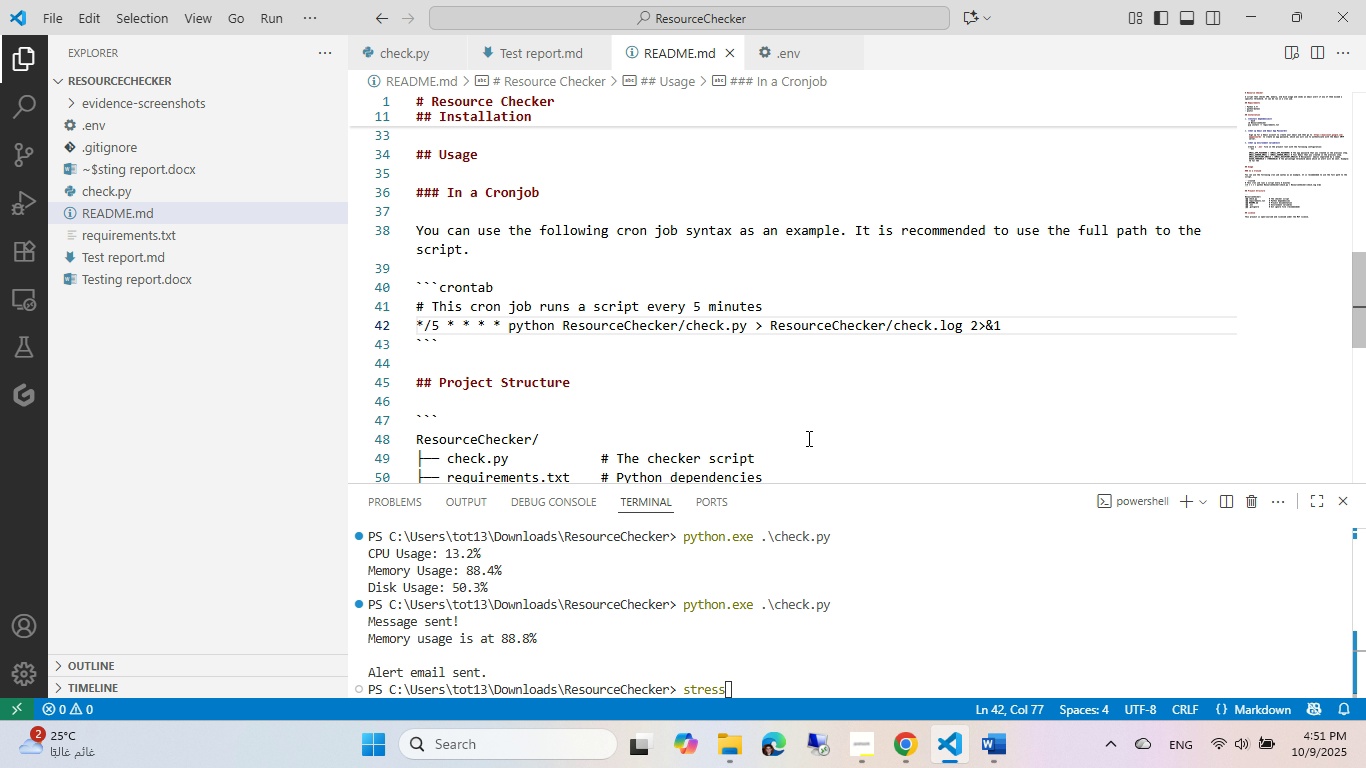 
wait(7.34)
 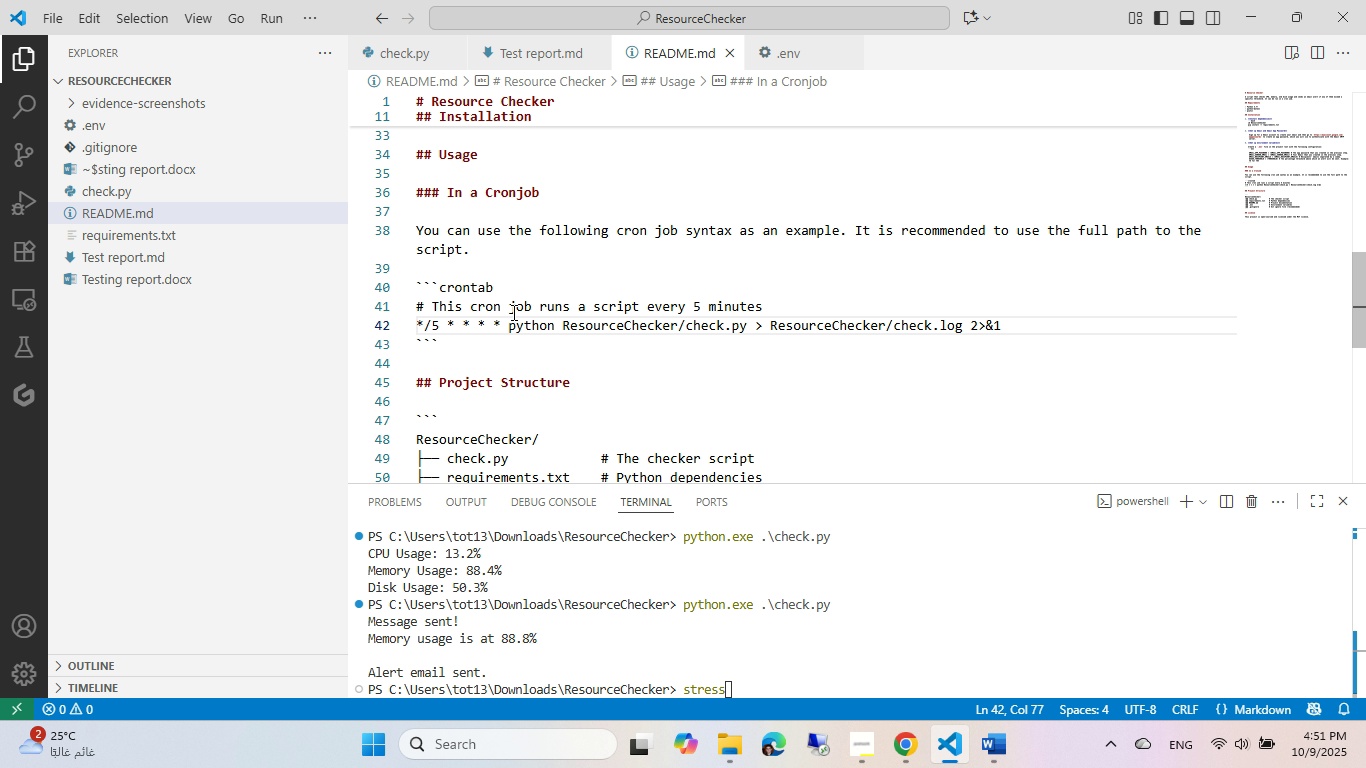 
left_click([752, 442])
 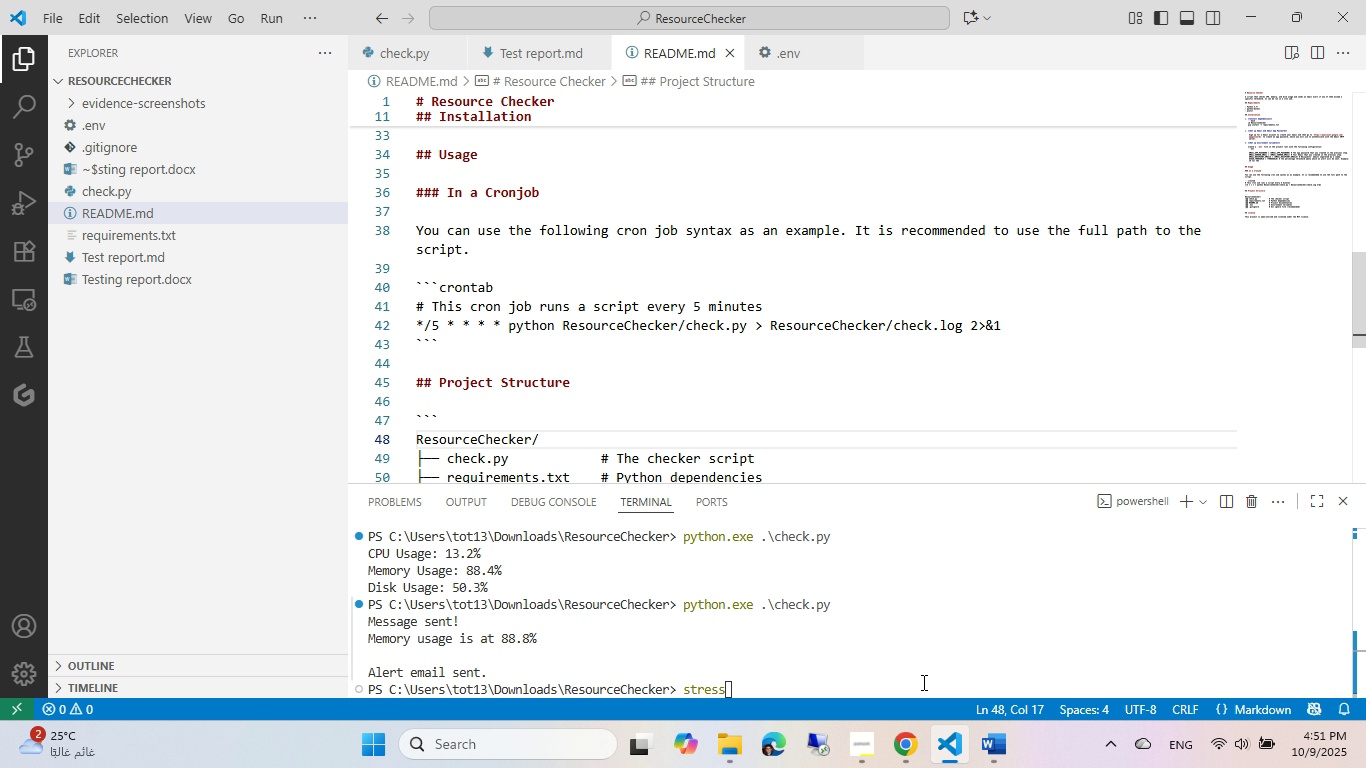 
left_click([915, 745])
 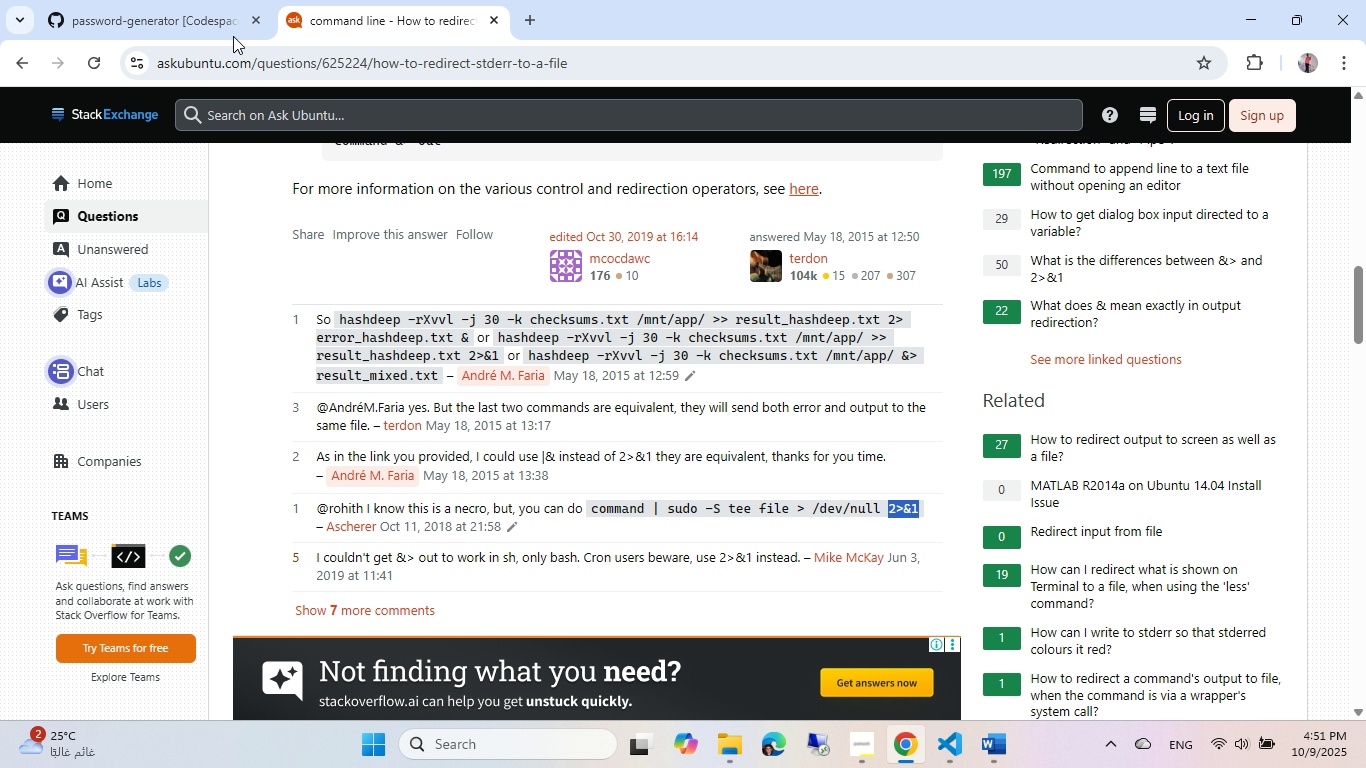 
left_click([226, 25])
 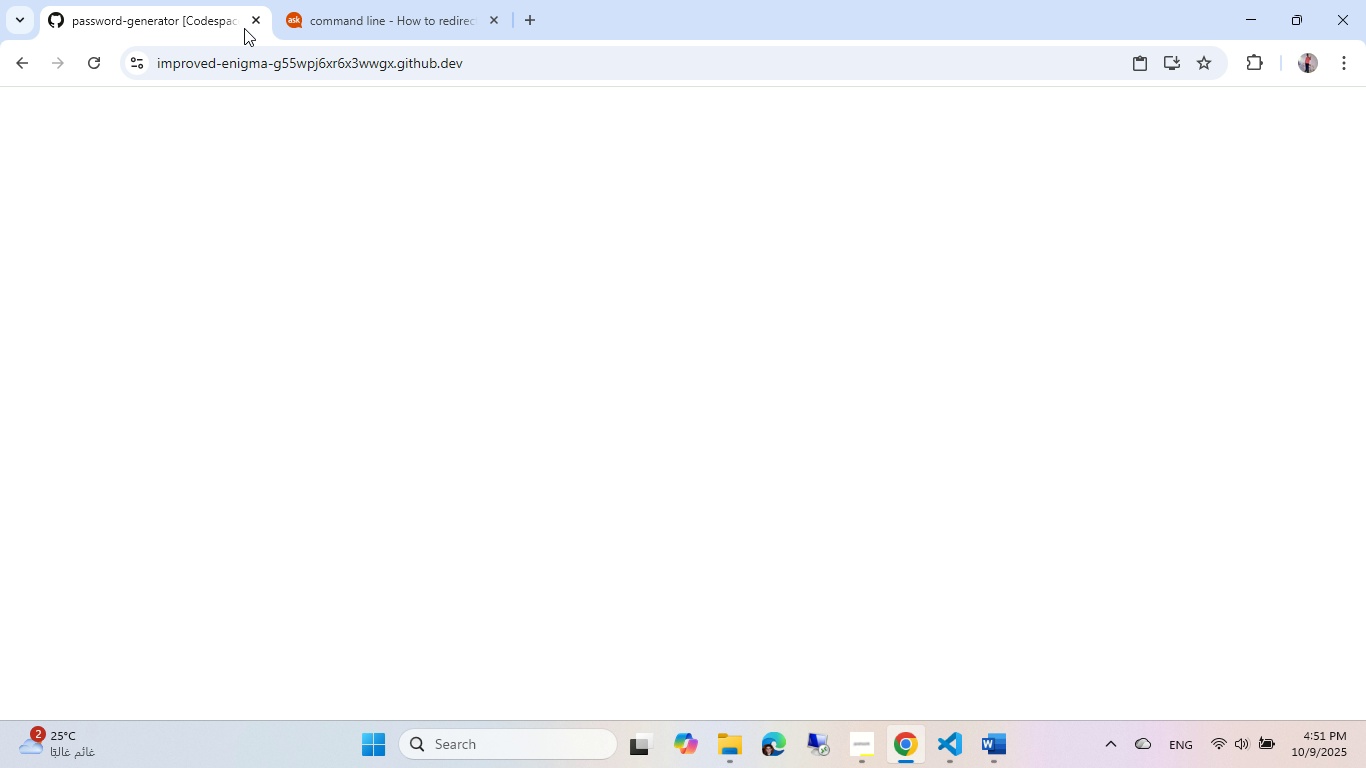 
mouse_move([256, 29])
 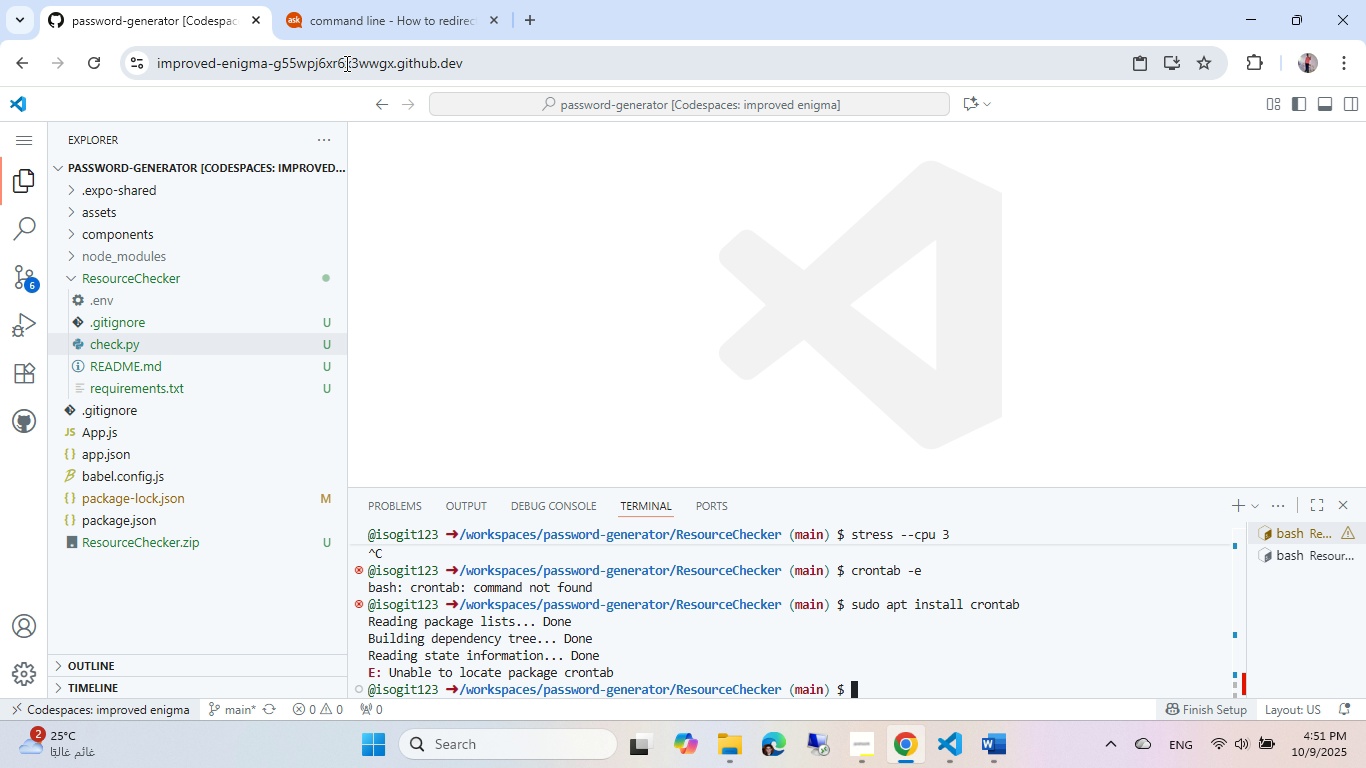 
left_click([345, 63])
 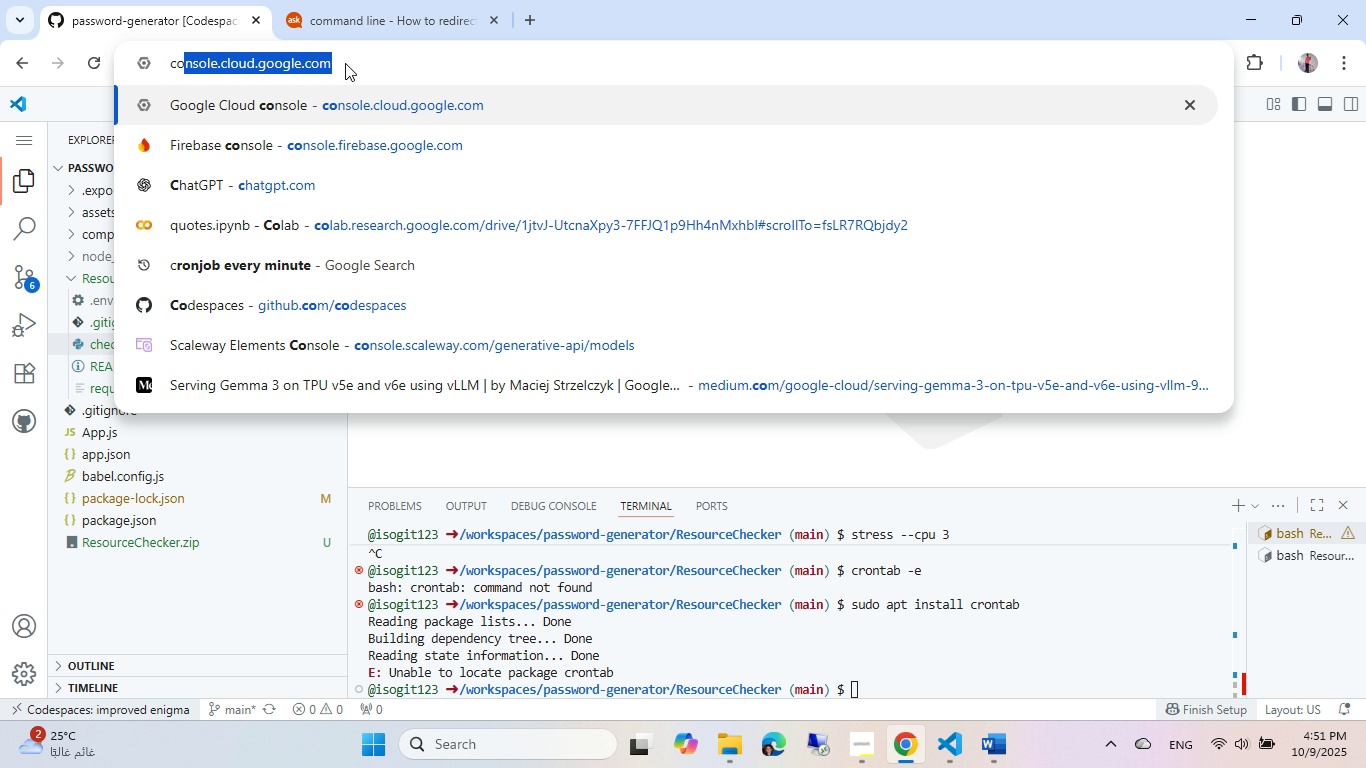 
type(console.)
 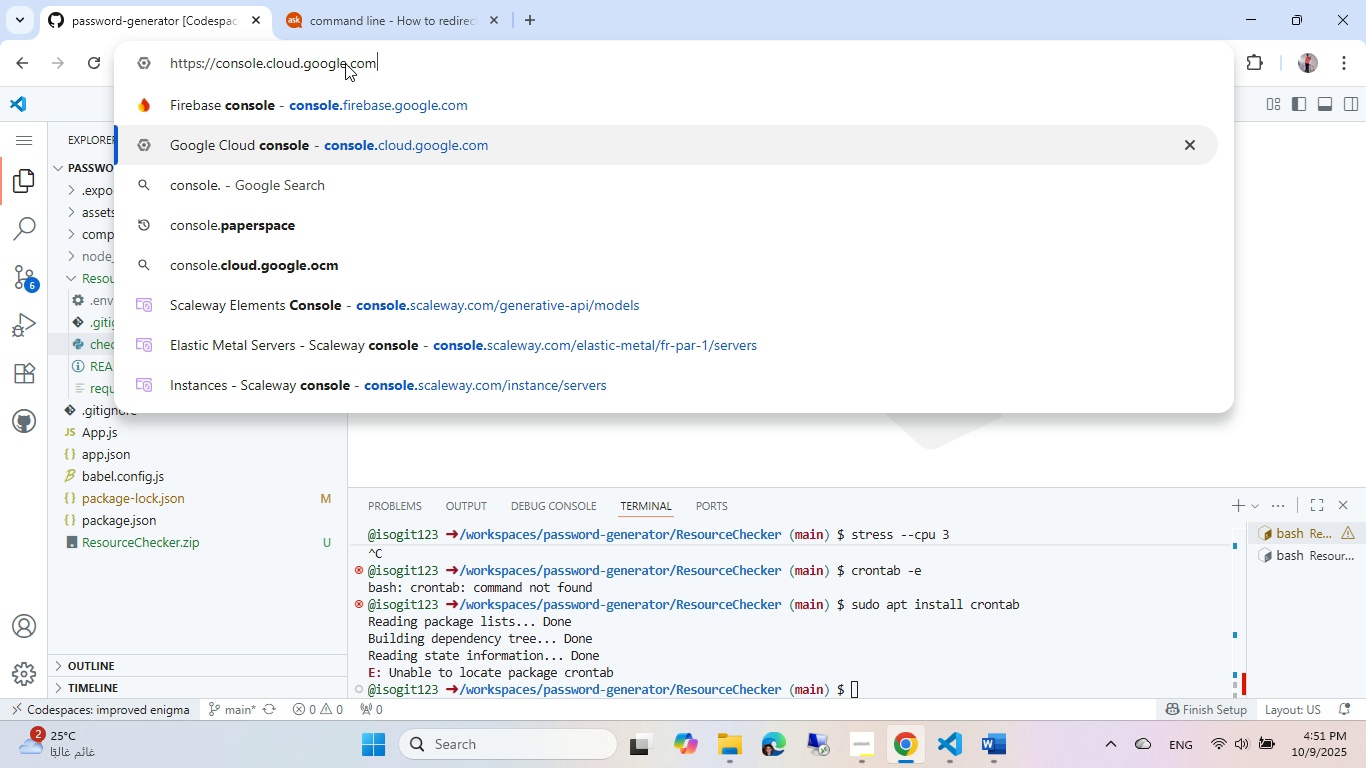 
key(ArrowDown)
 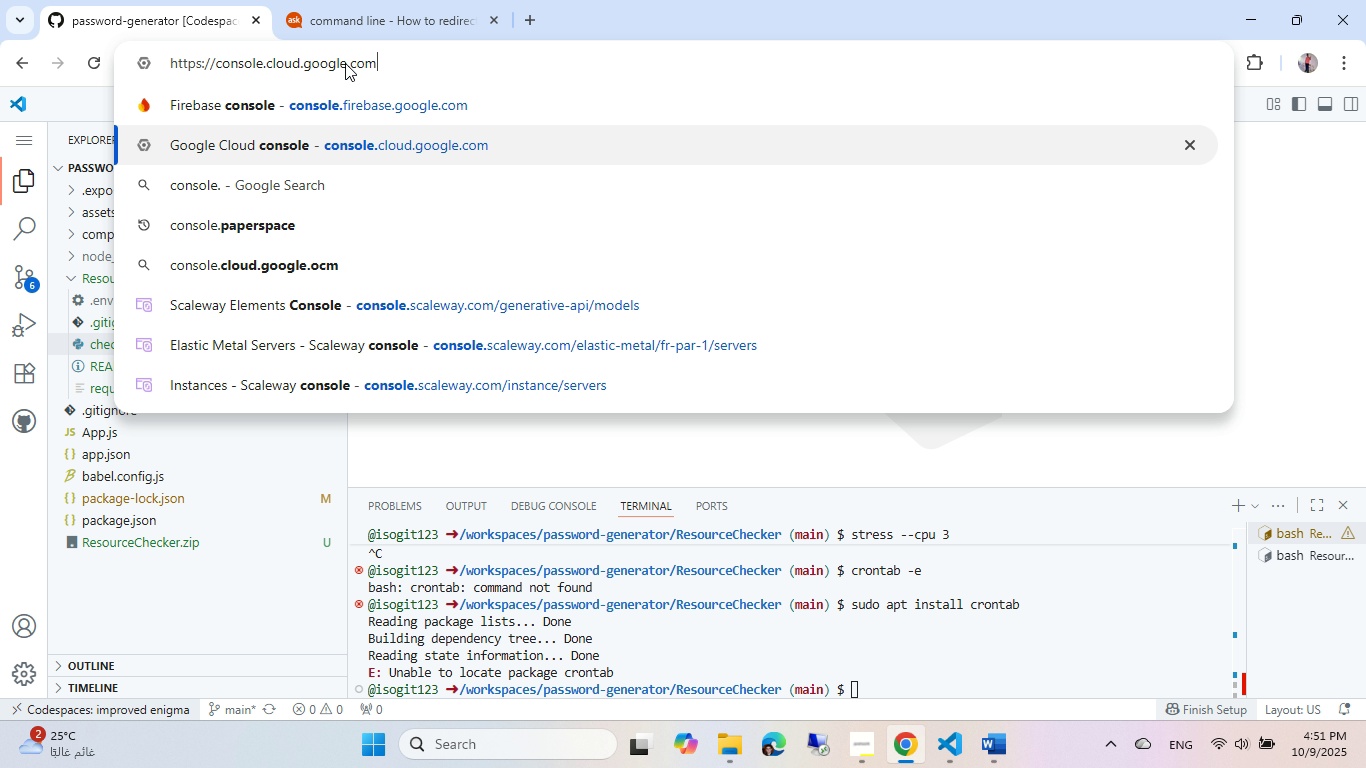 
key(Enter)
 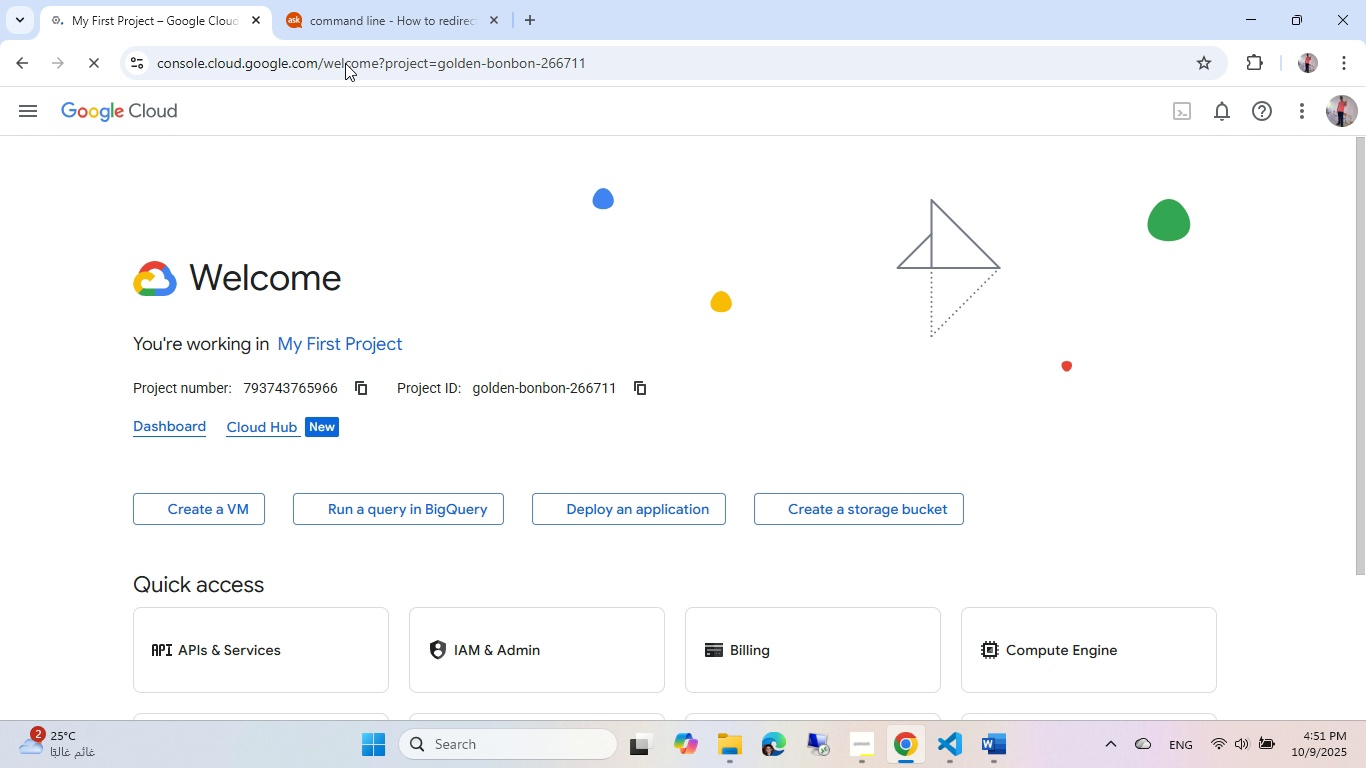 
wait(10.34)
 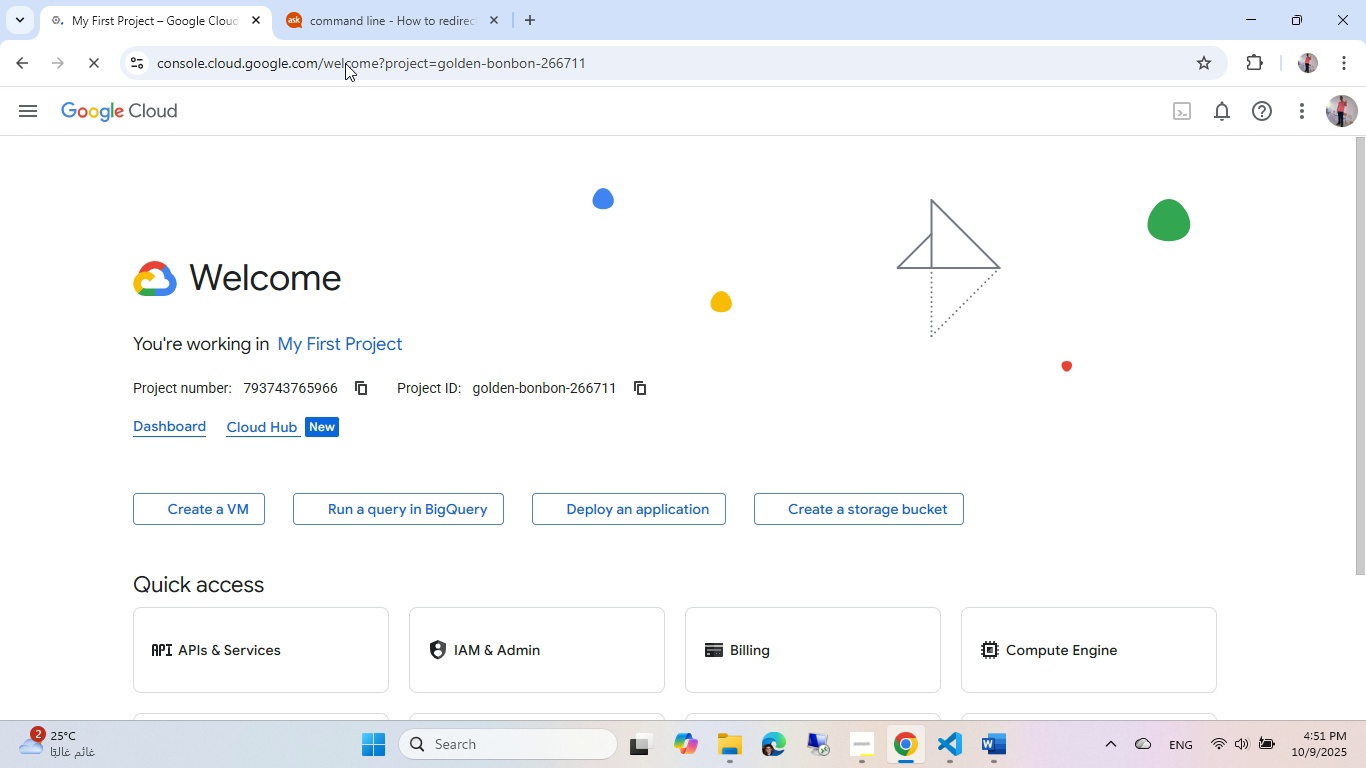 
left_click([1175, 99])
 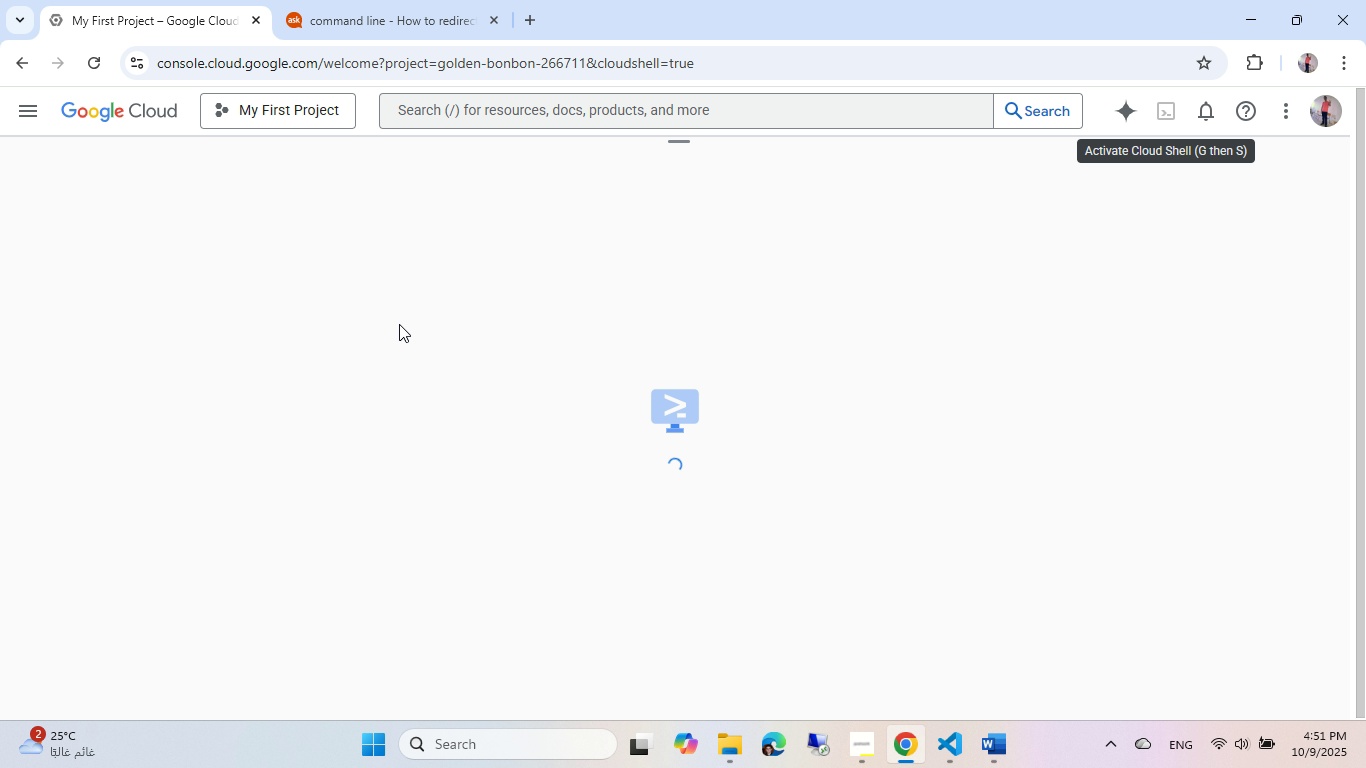 
wait(9.44)
 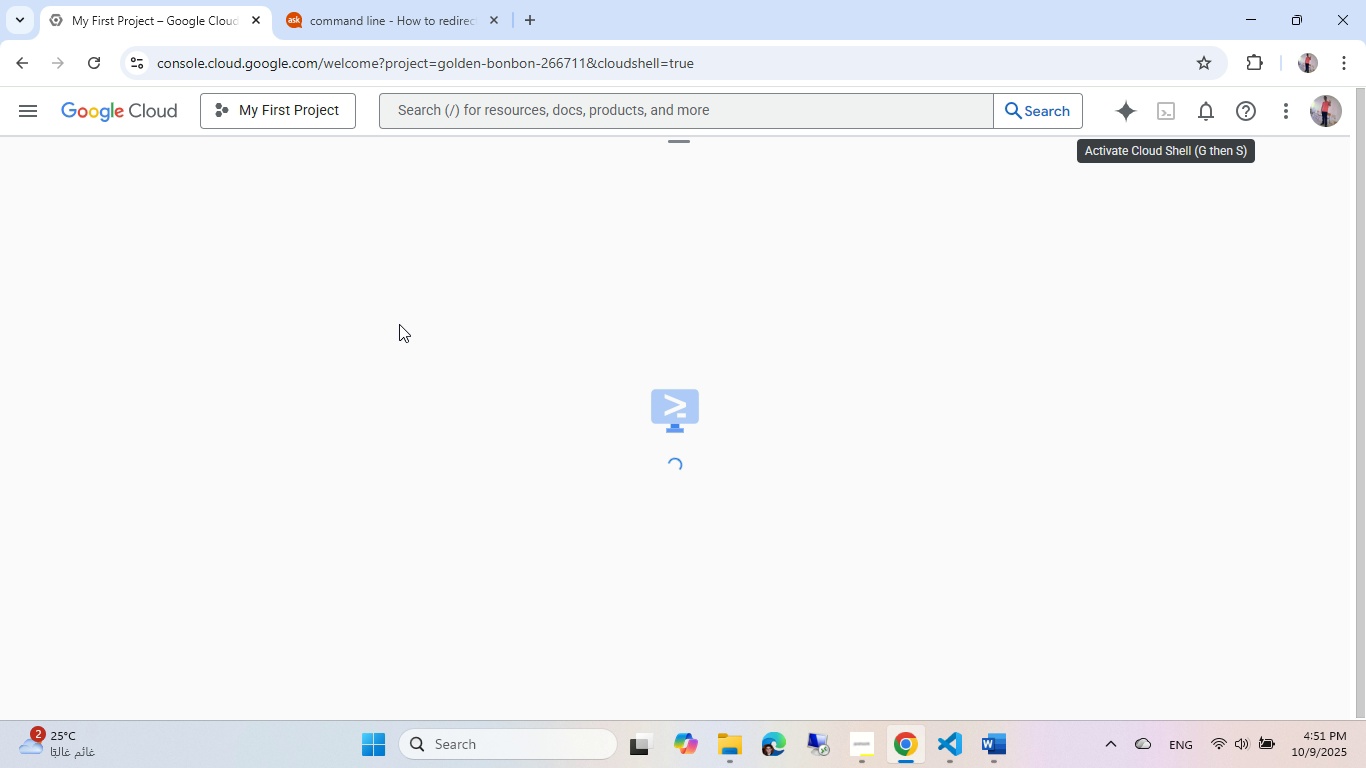 
left_click([881, 495])
 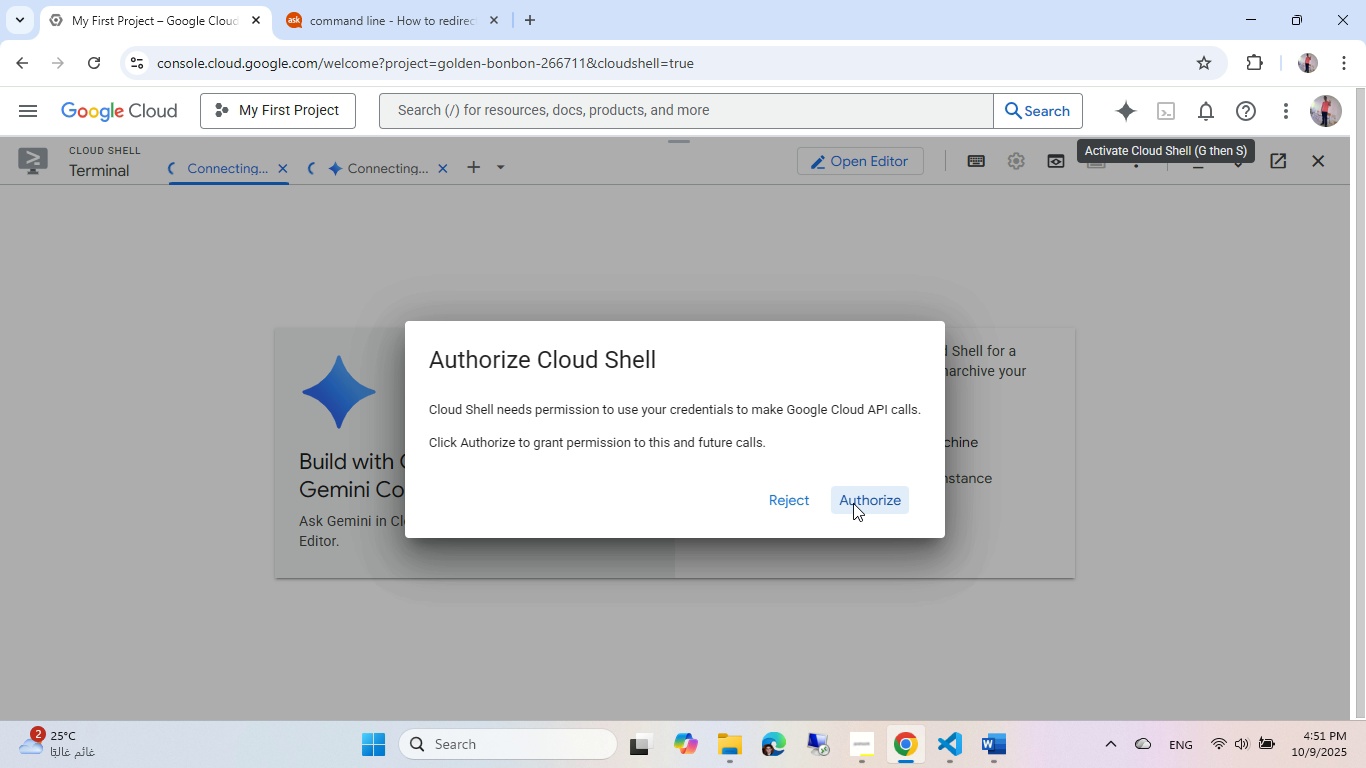 
left_click([856, 500])
 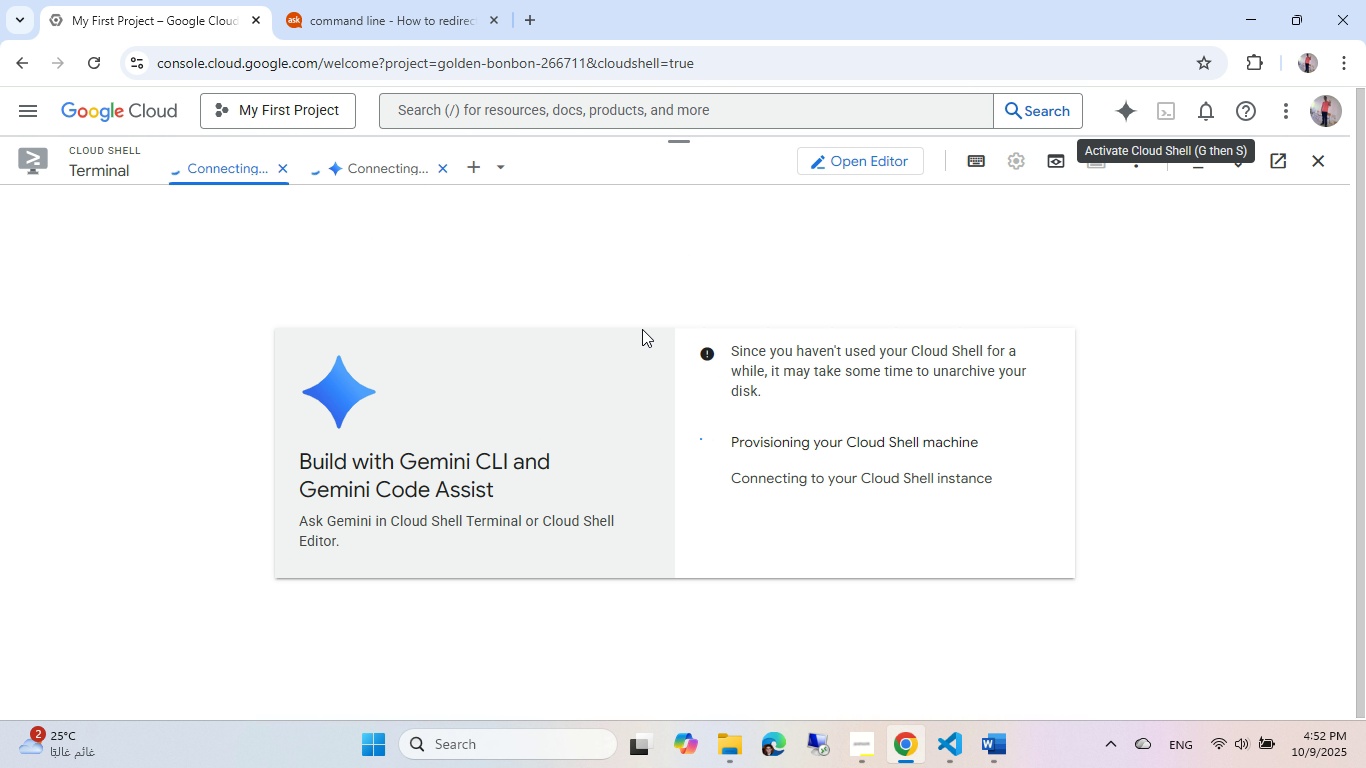 
wait(5.52)
 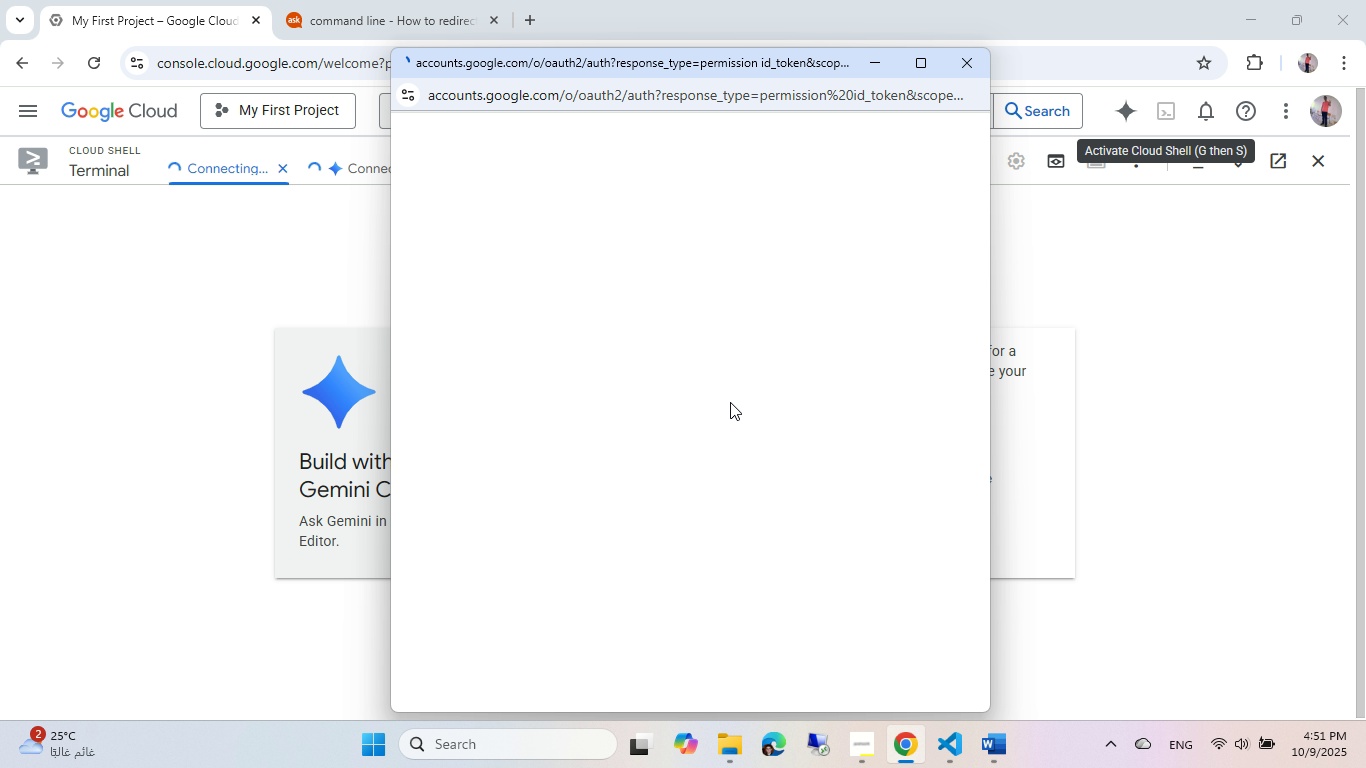 
left_click([988, 754])
 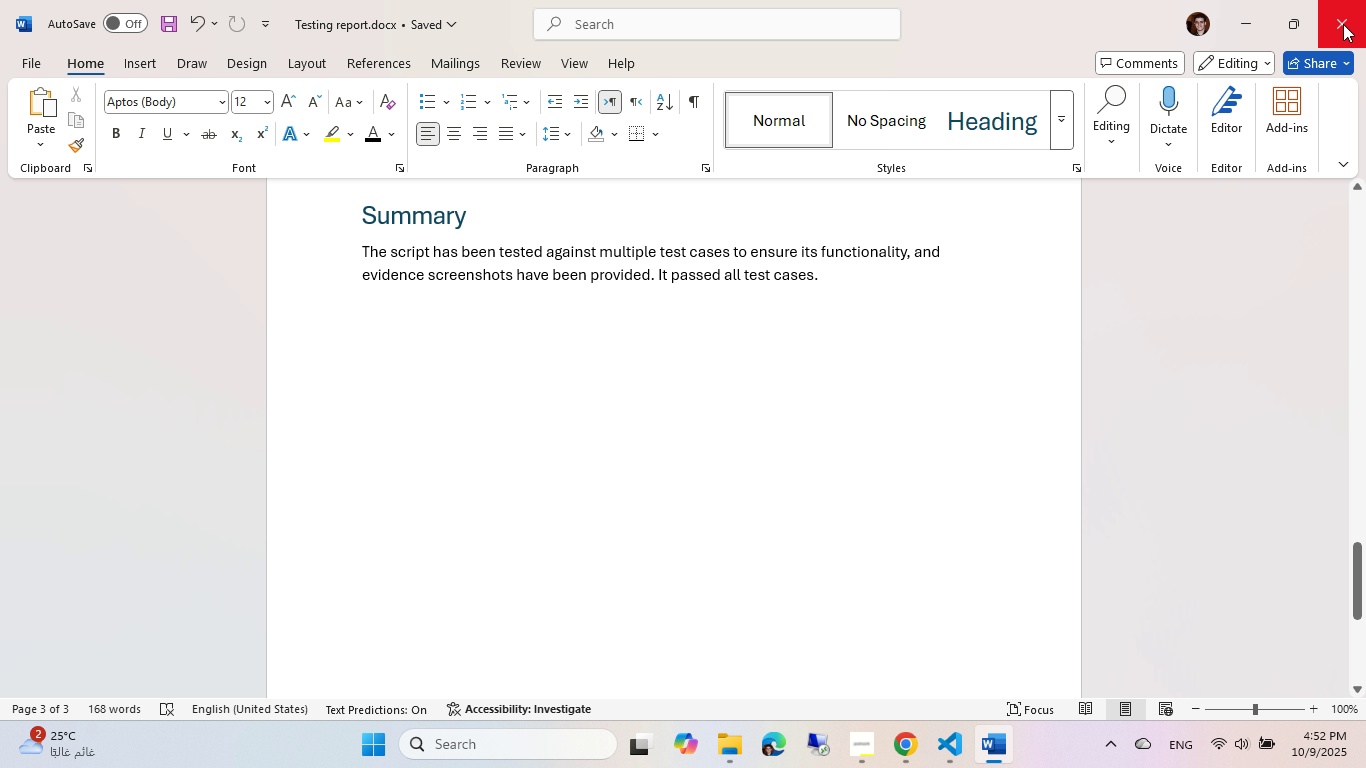 
left_click([1341, 24])
 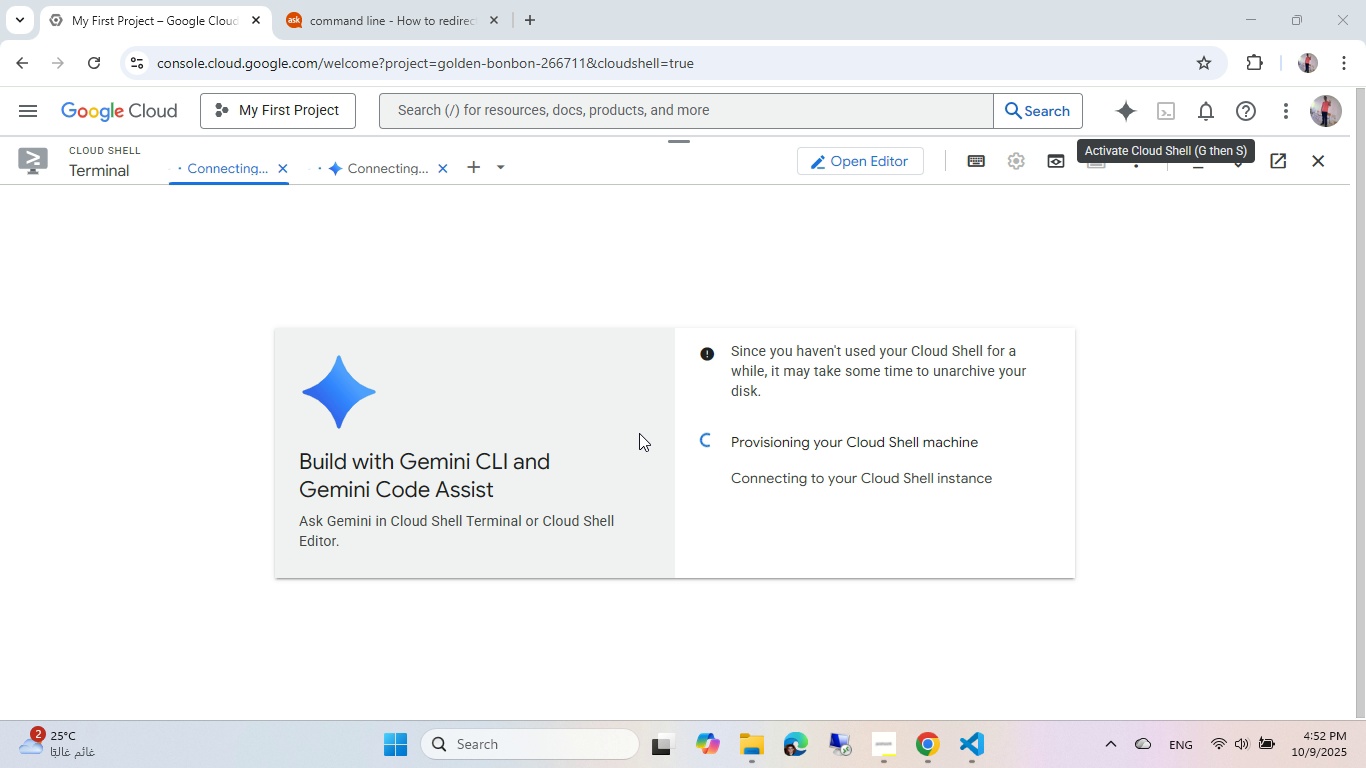 
wait(19.18)
 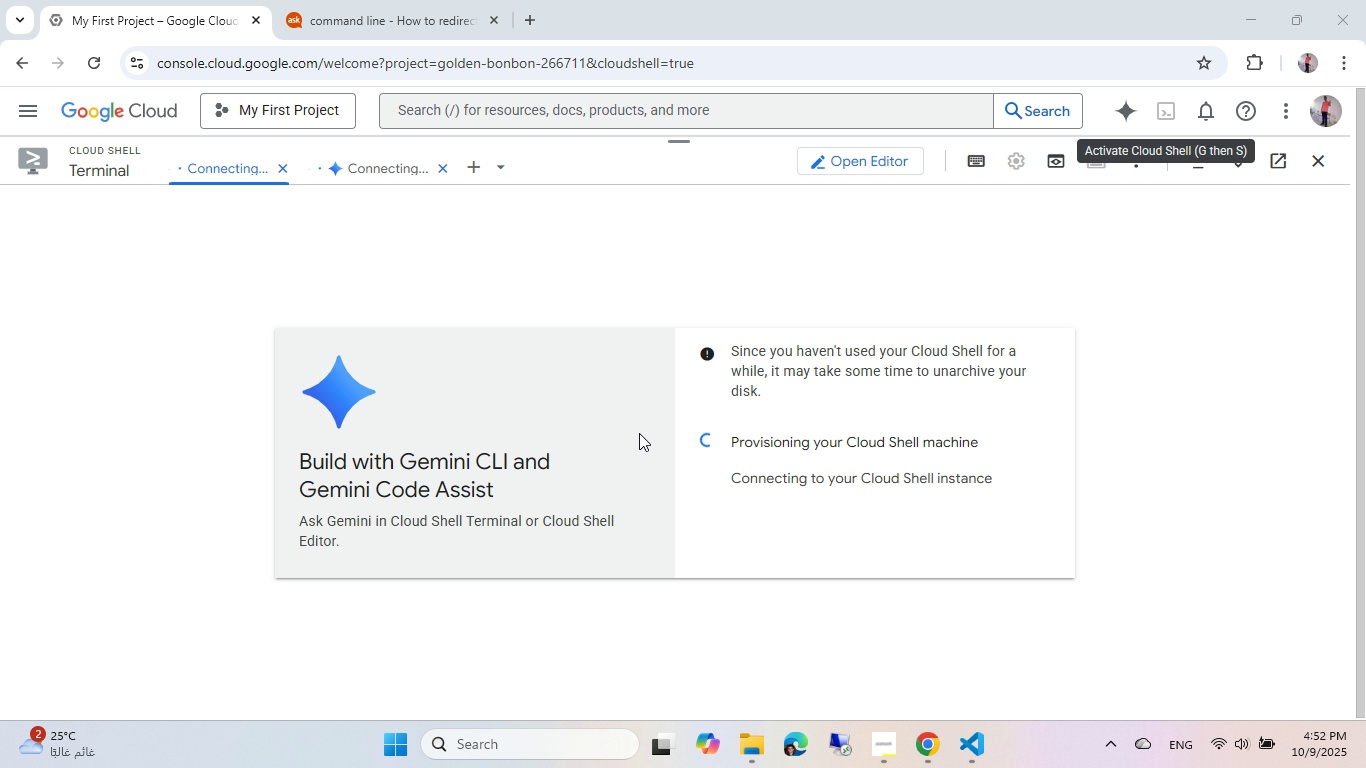 
left_click([441, 165])
 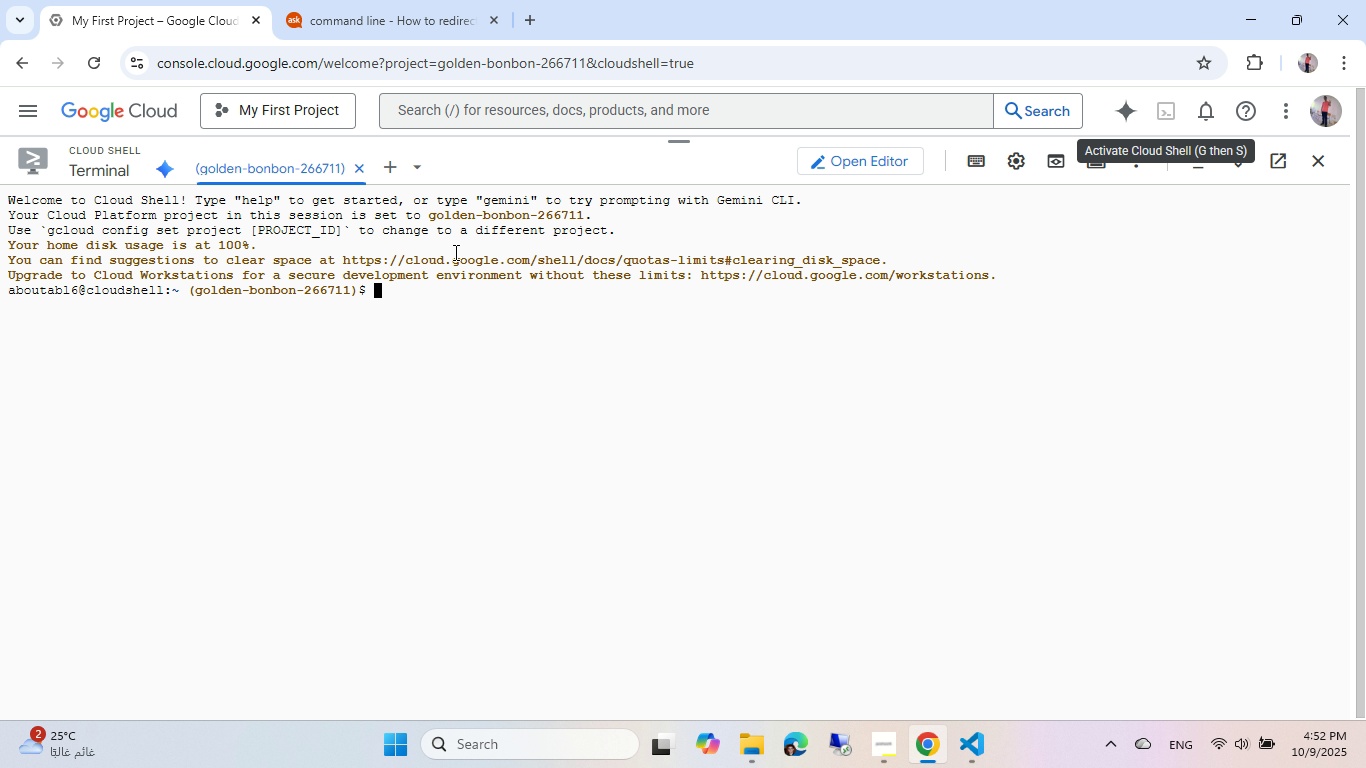 
wait(9.79)
 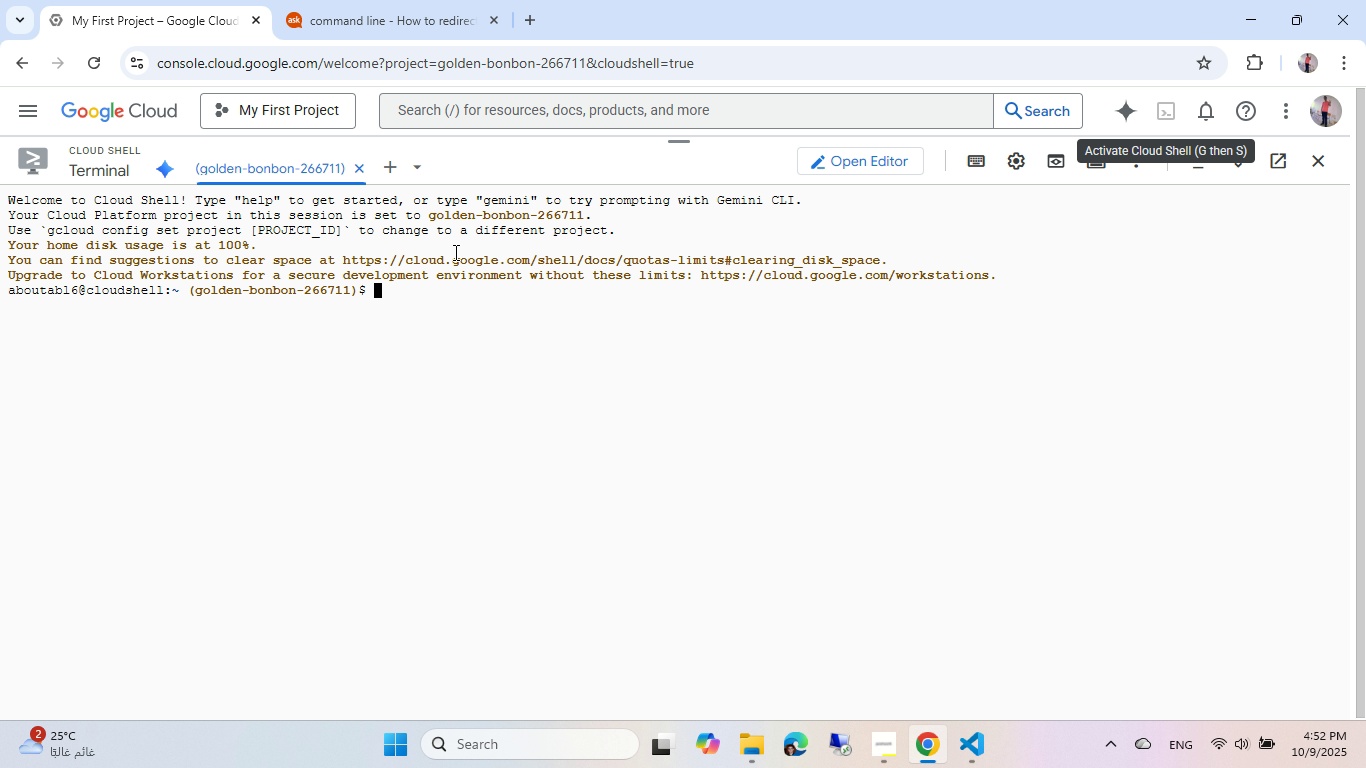 
type(ls)
 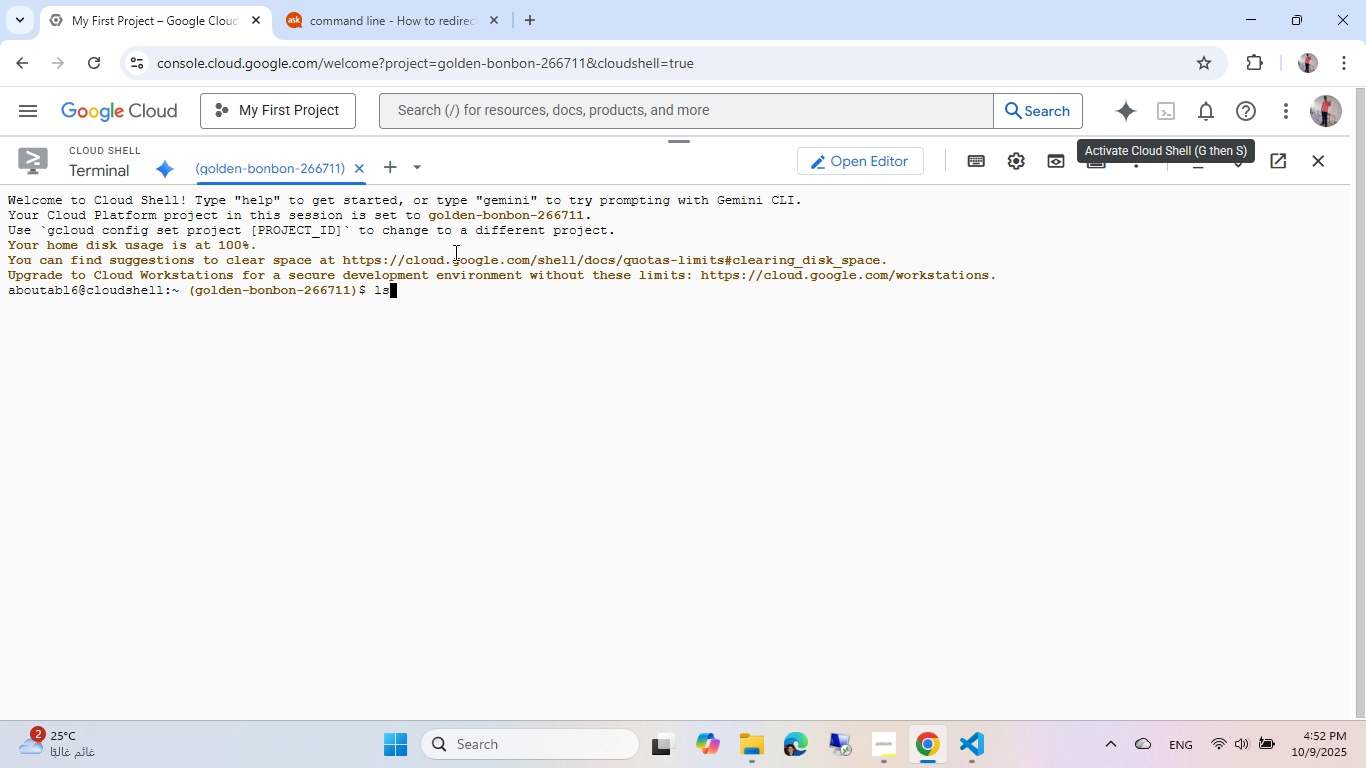 
key(Enter)
 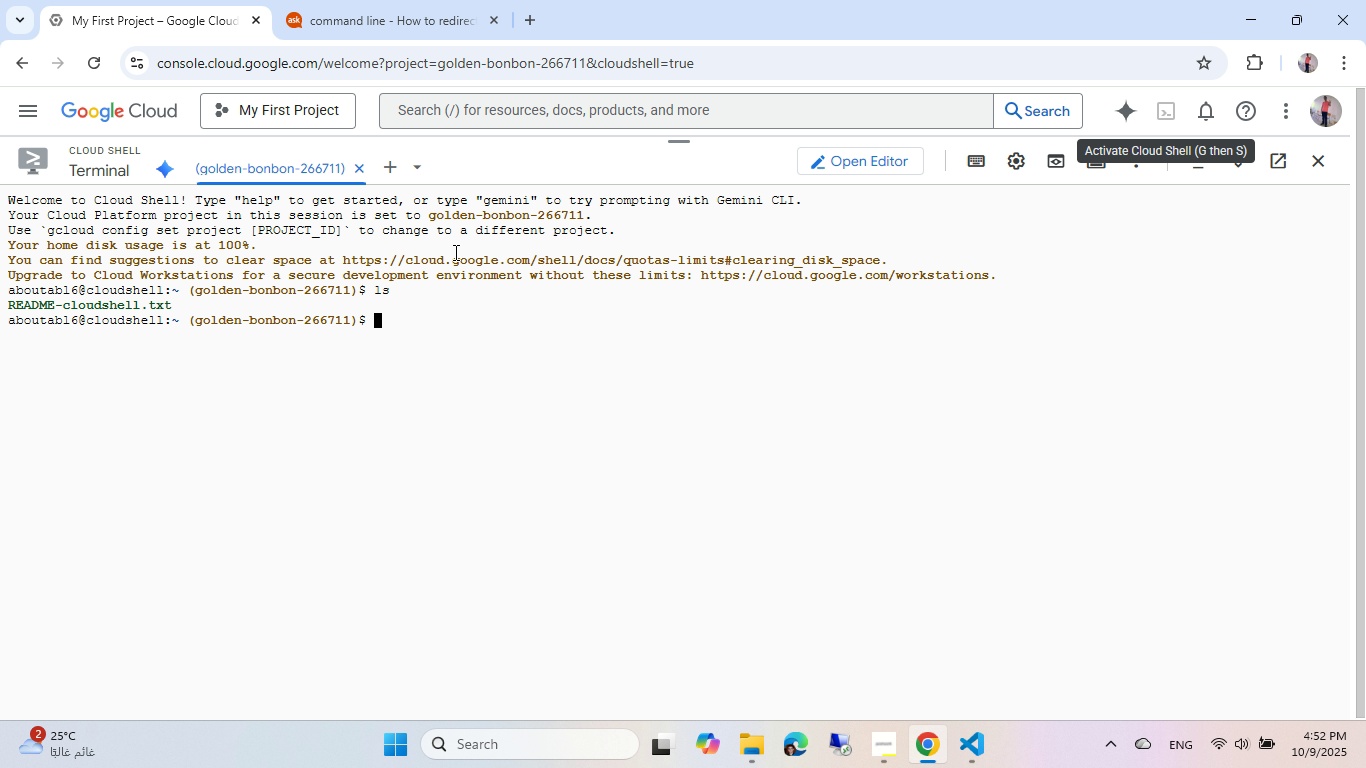 
type(df -h)
 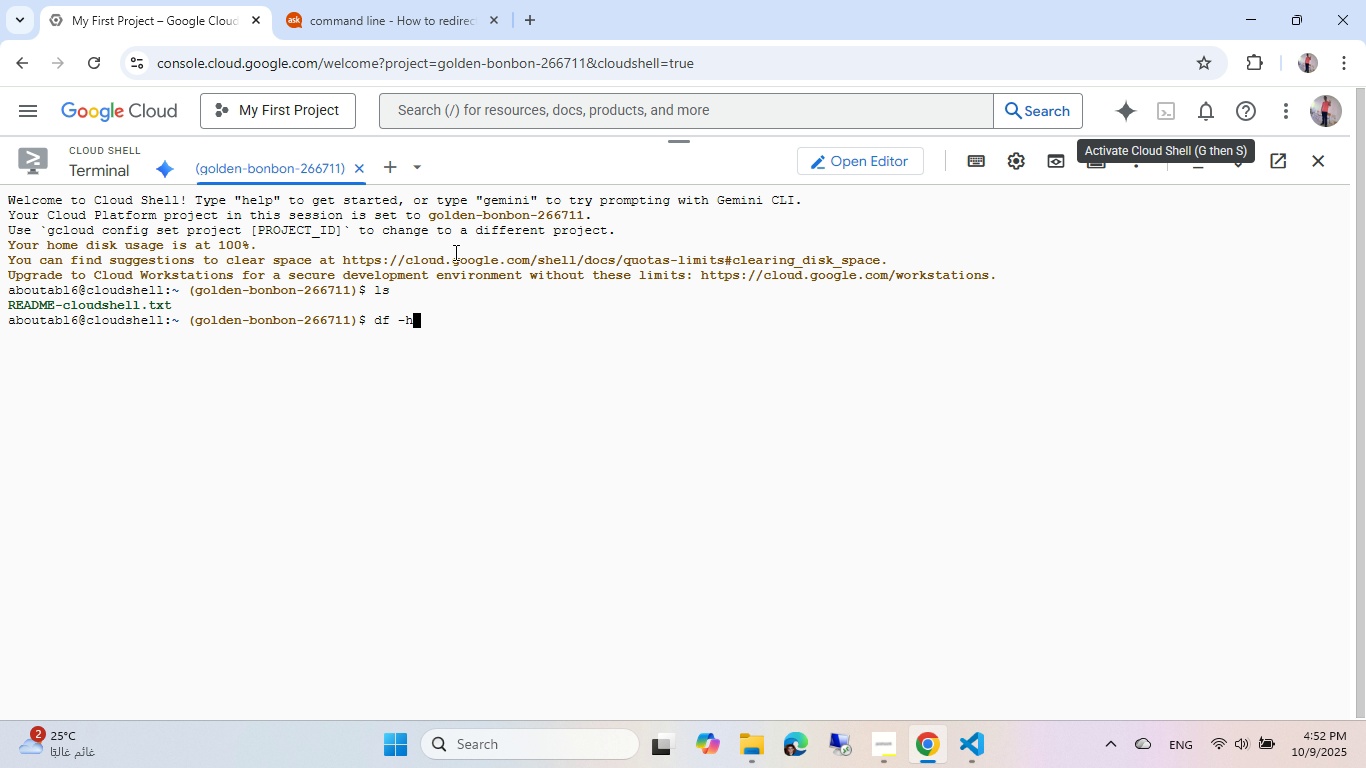 
key(Enter)
 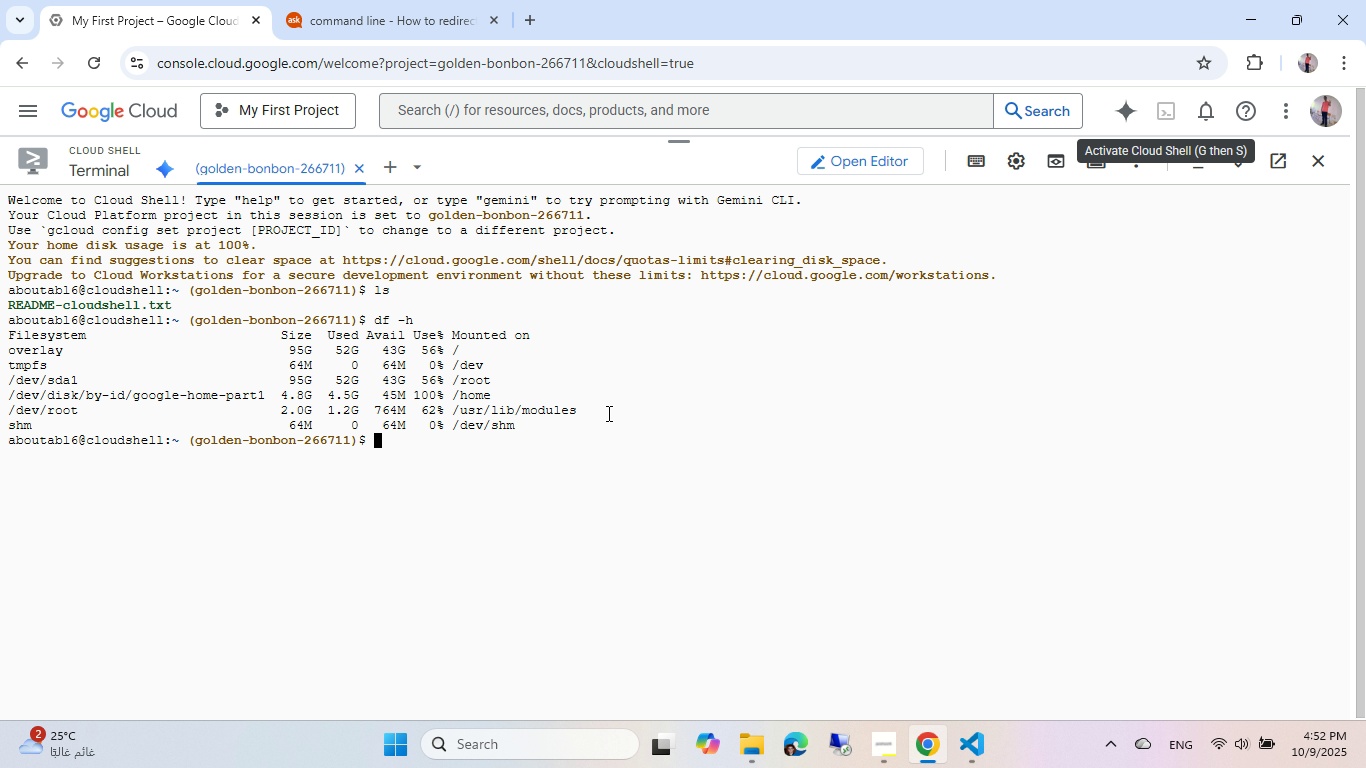 
left_click([985, 741])
 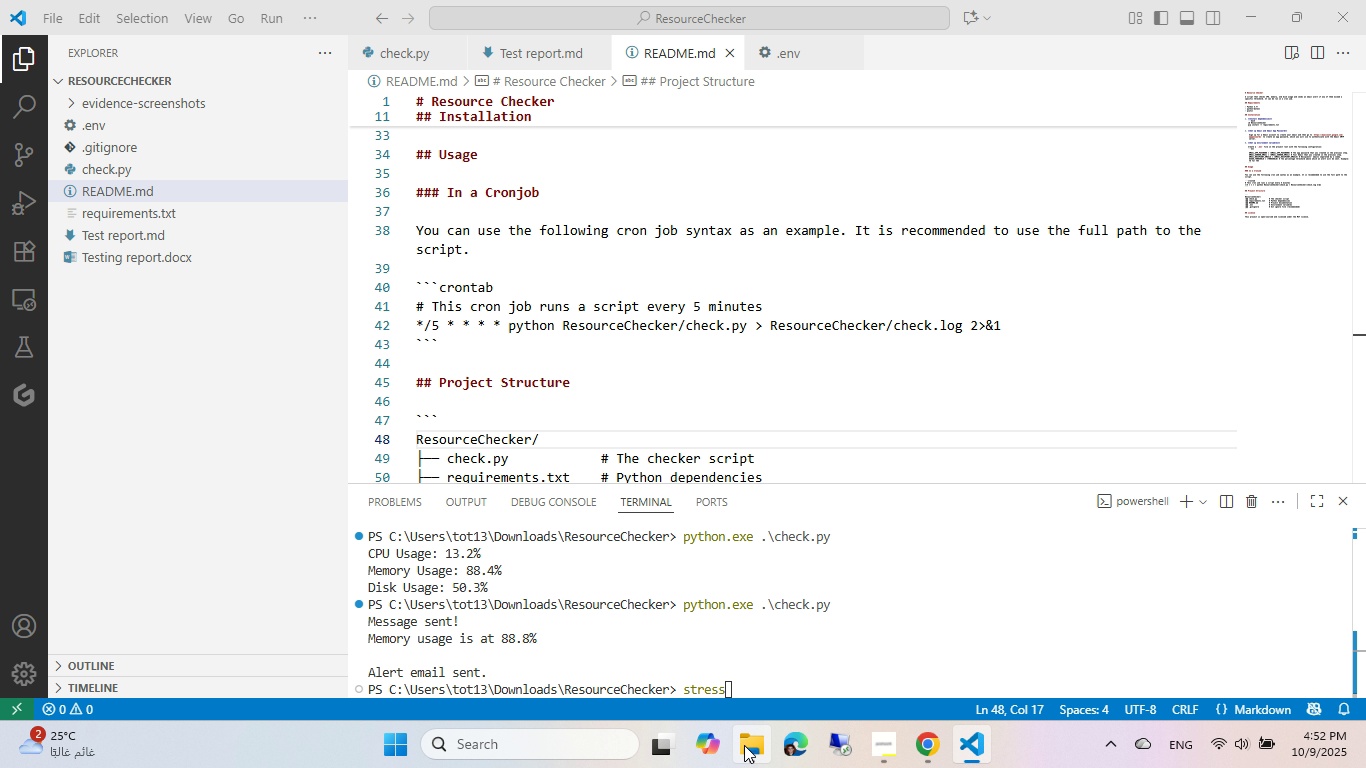 
left_click([744, 745])
 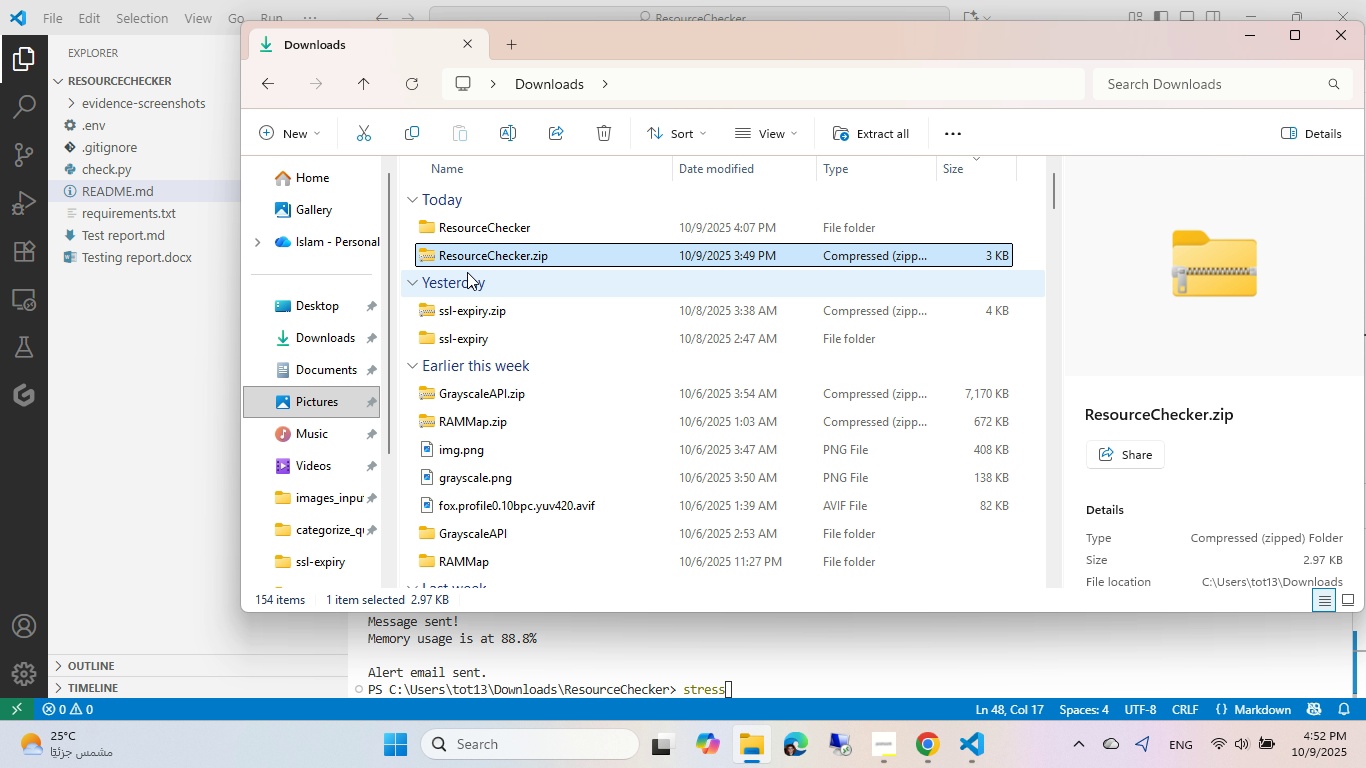 
wait(7.03)
 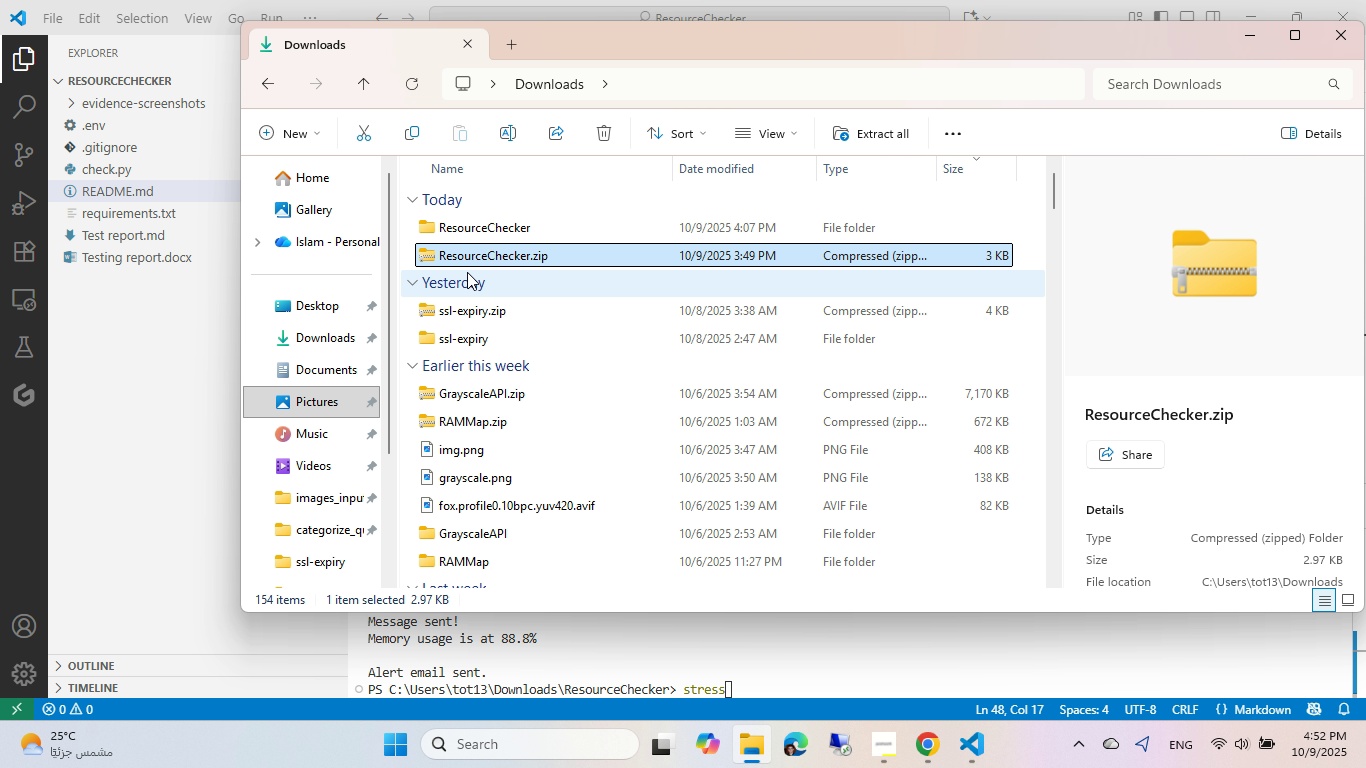 
key(Shift+Delete)
 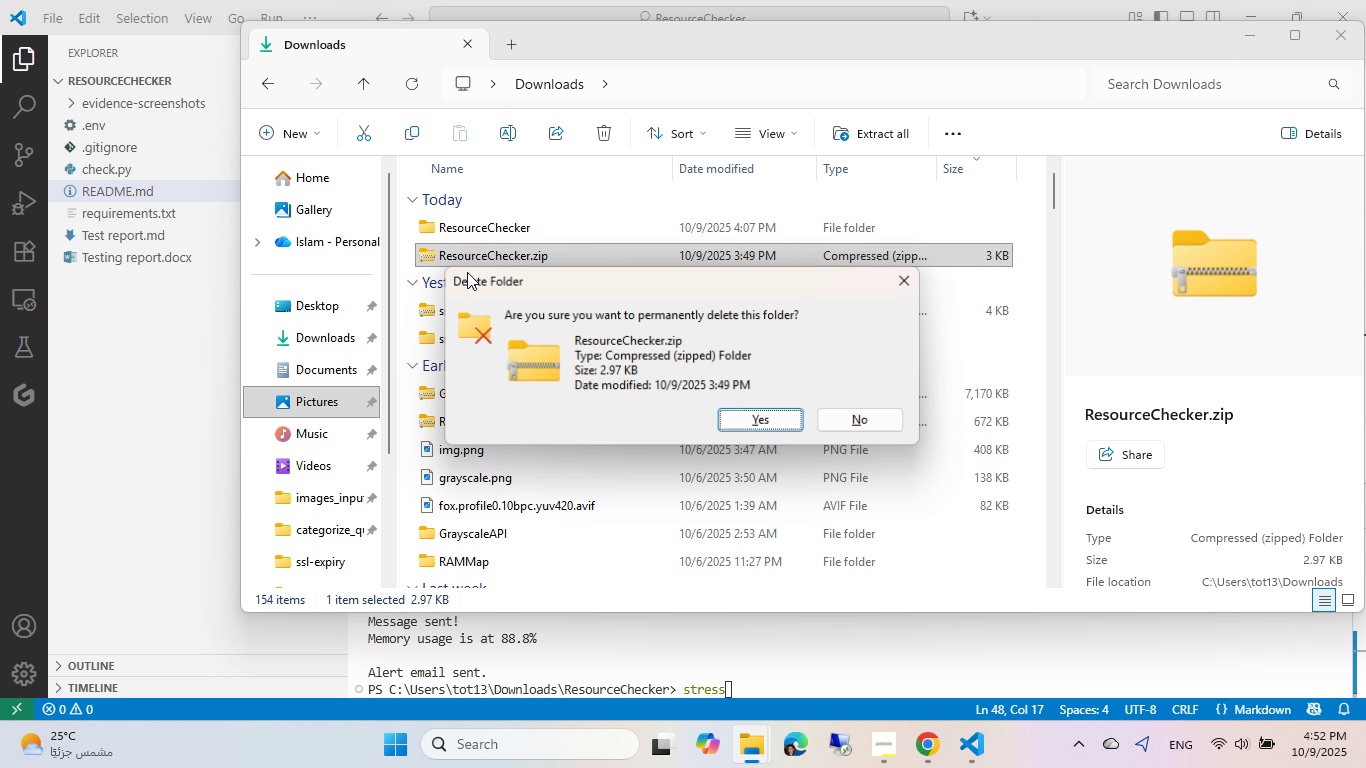 
key(Enter)
 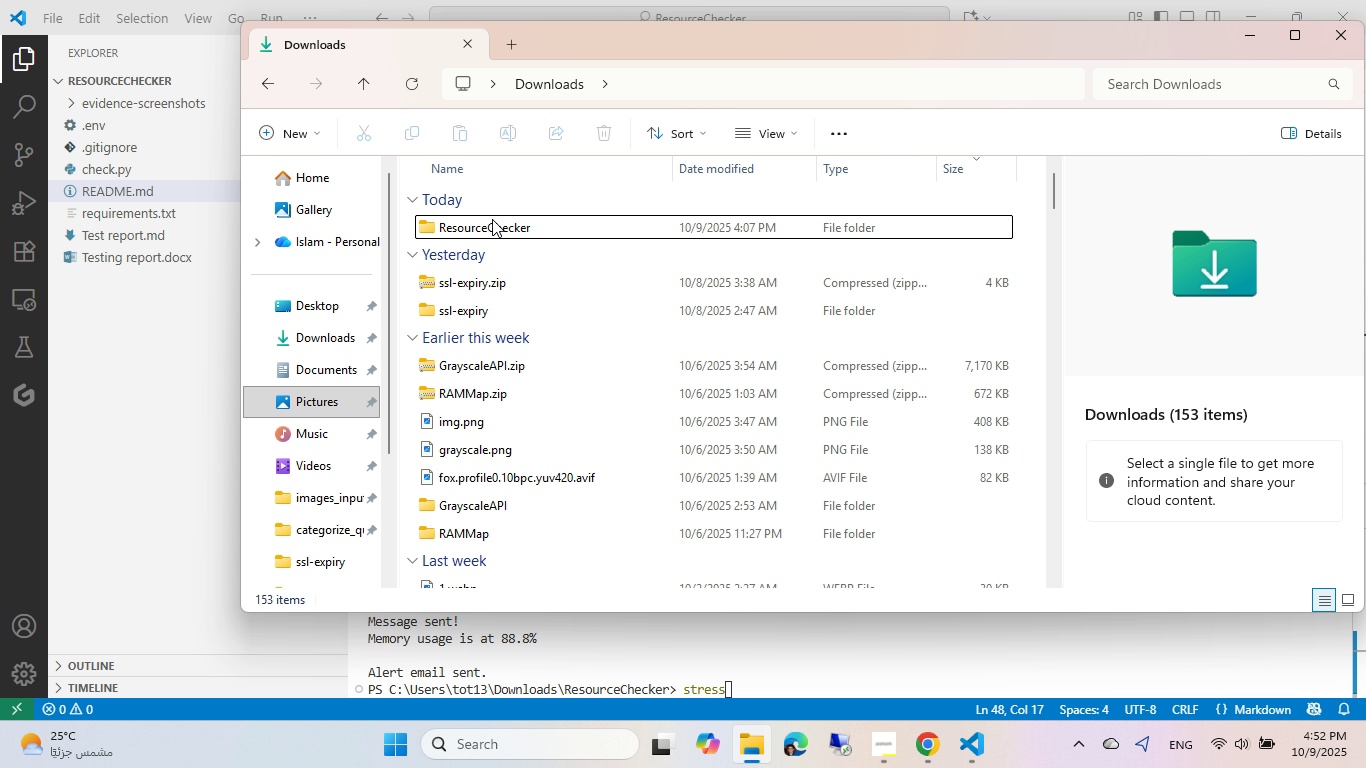 
right_click([496, 233])
 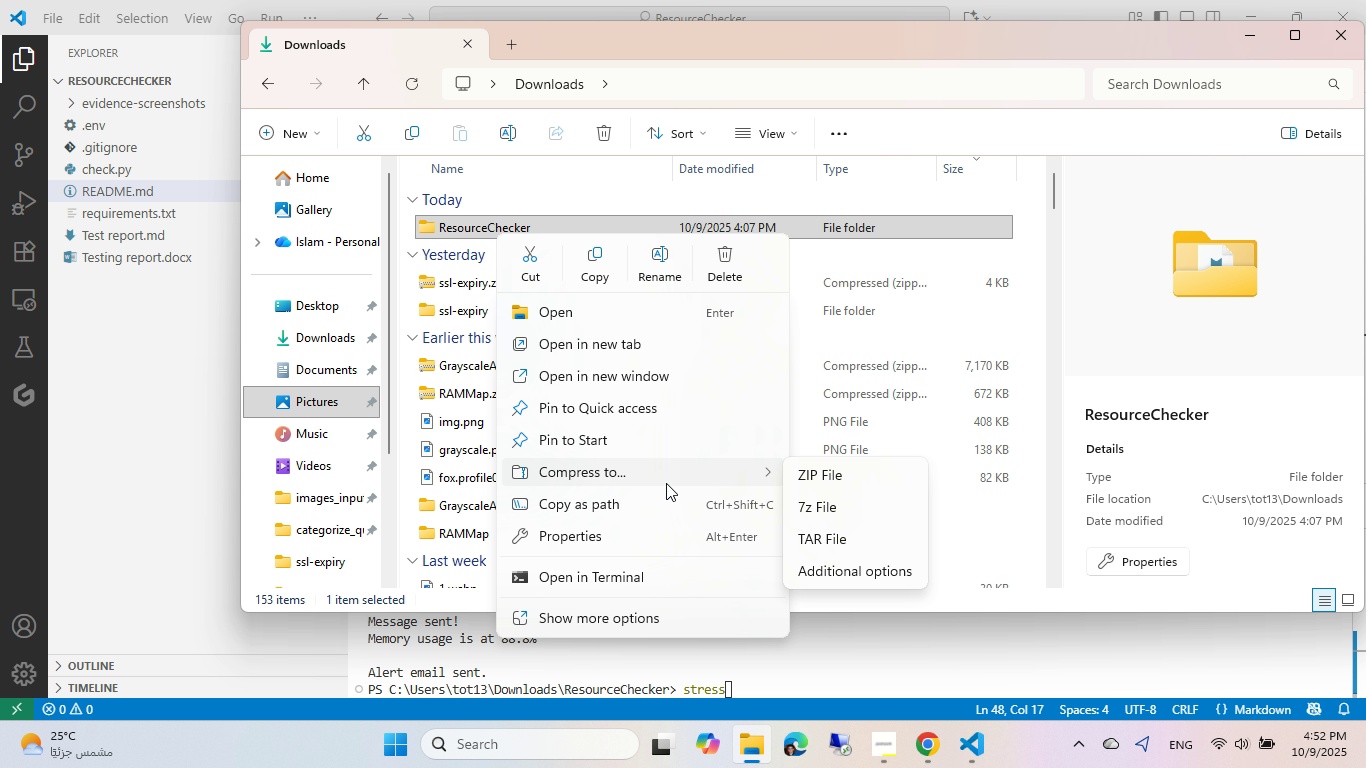 
left_click([804, 476])
 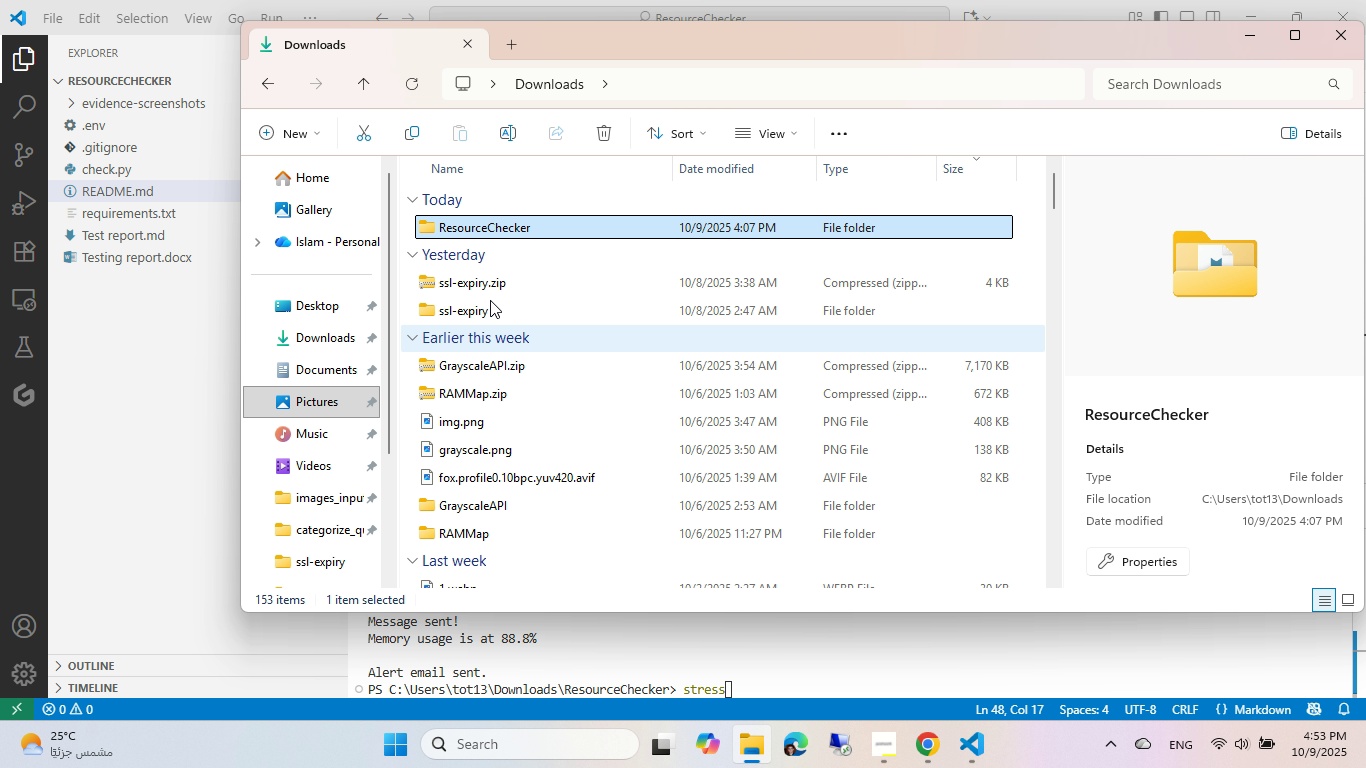 
wait(7.32)
 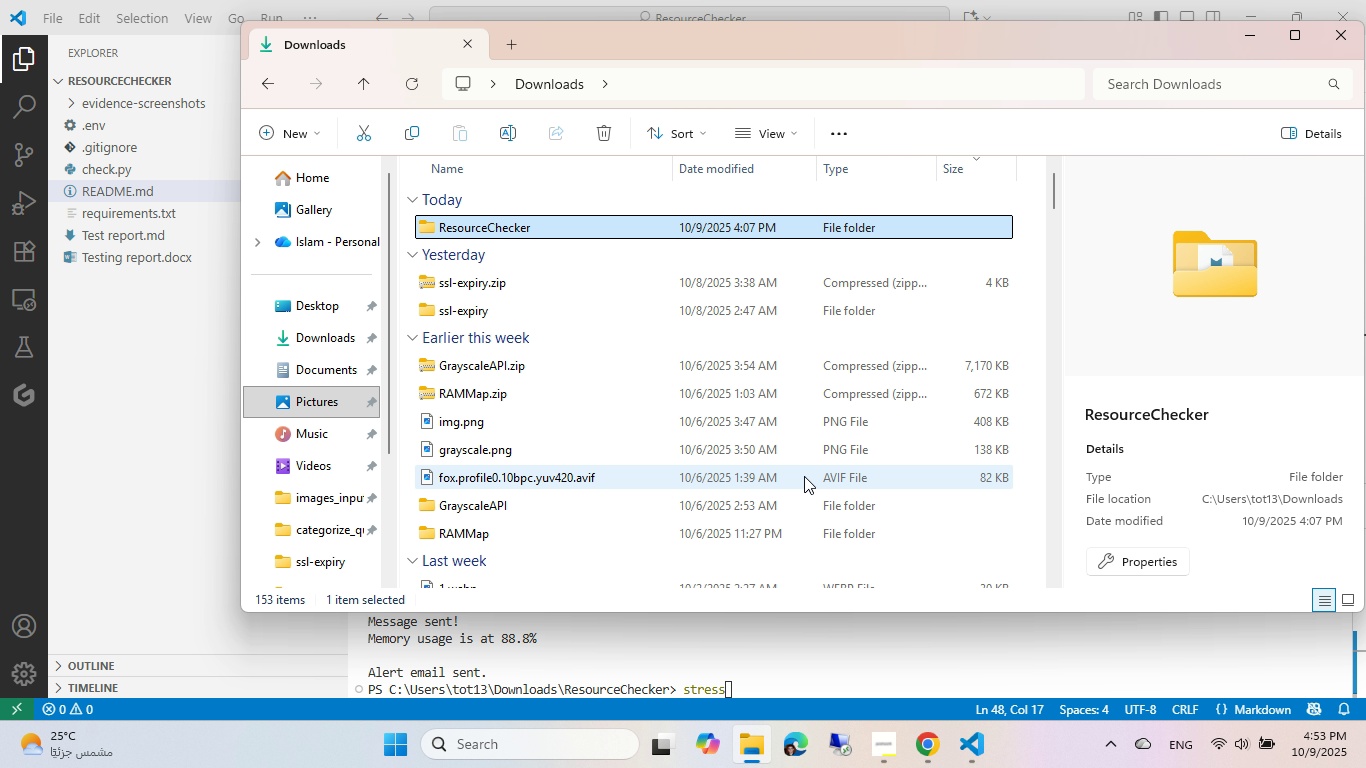 
right_click([505, 223])
 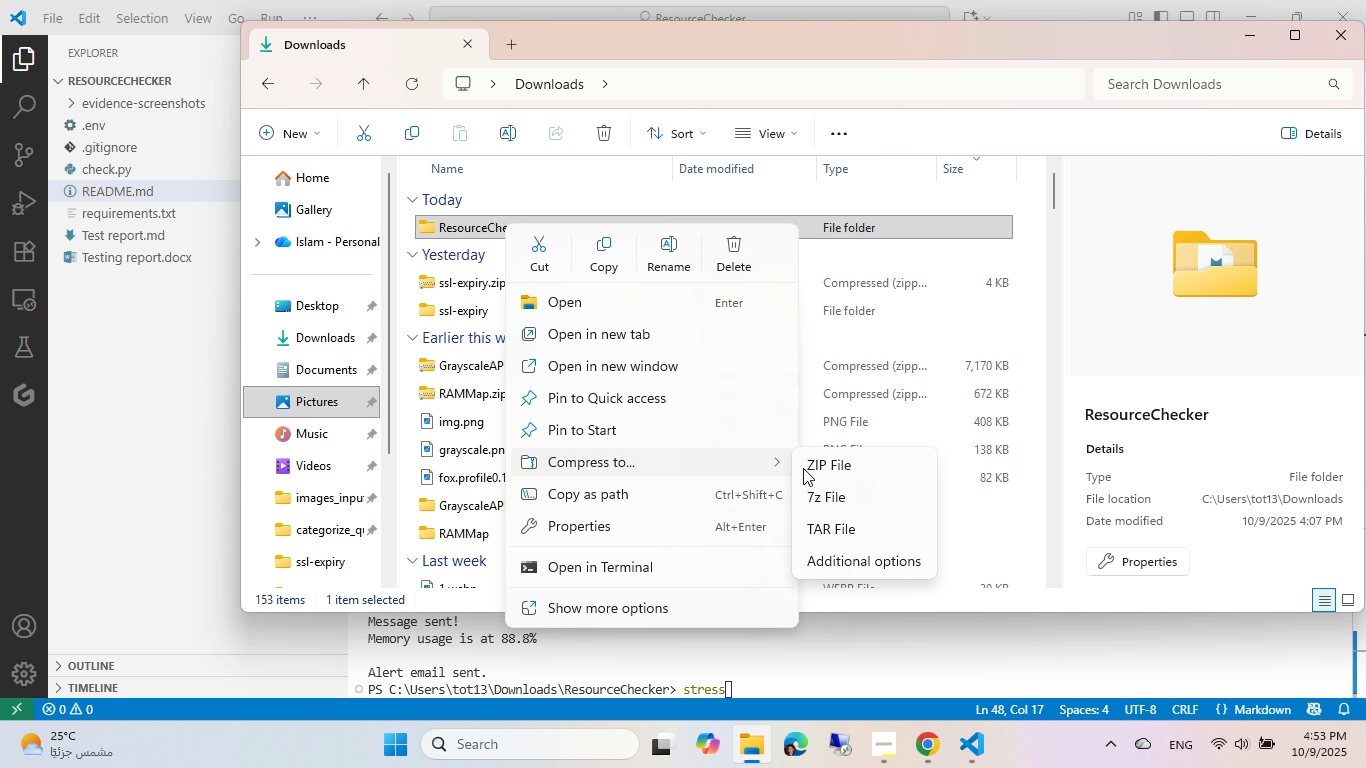 
left_click([827, 462])
 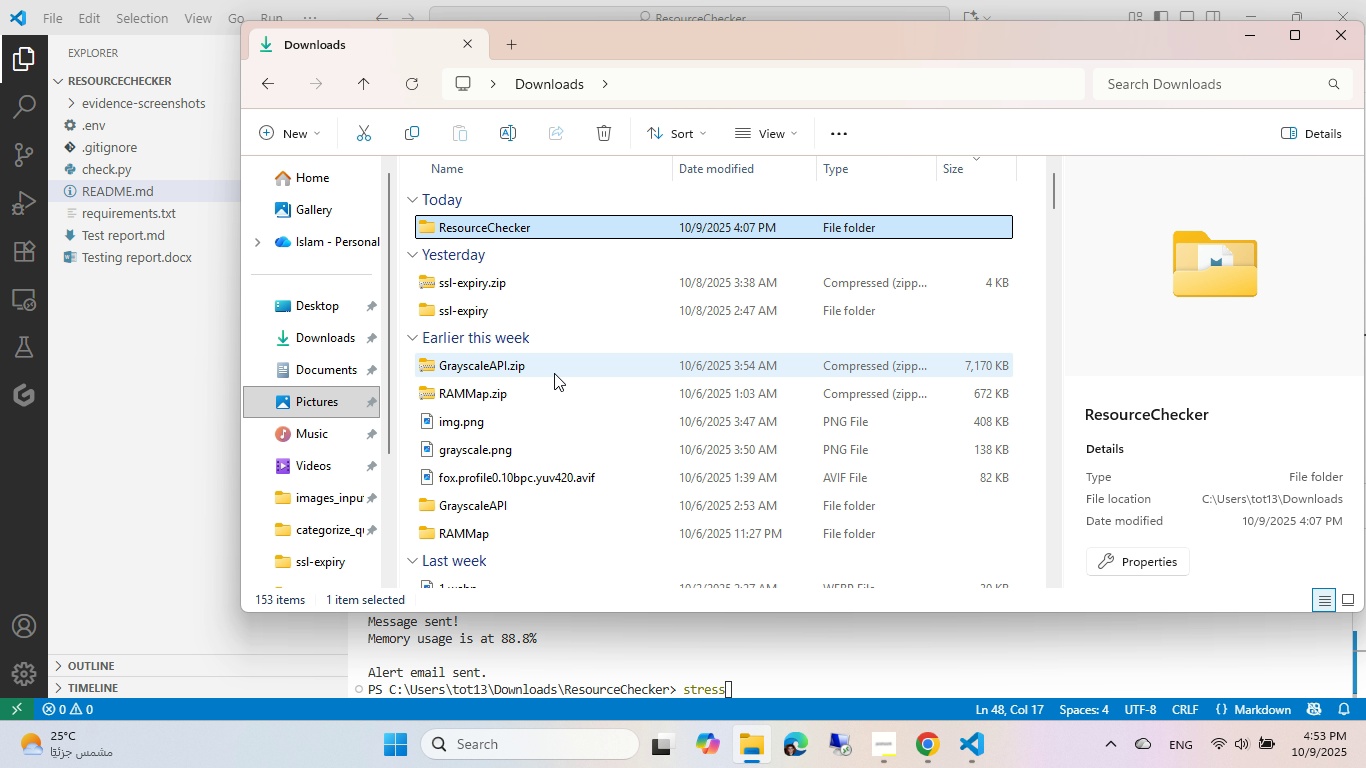 
left_click([524, 380])
 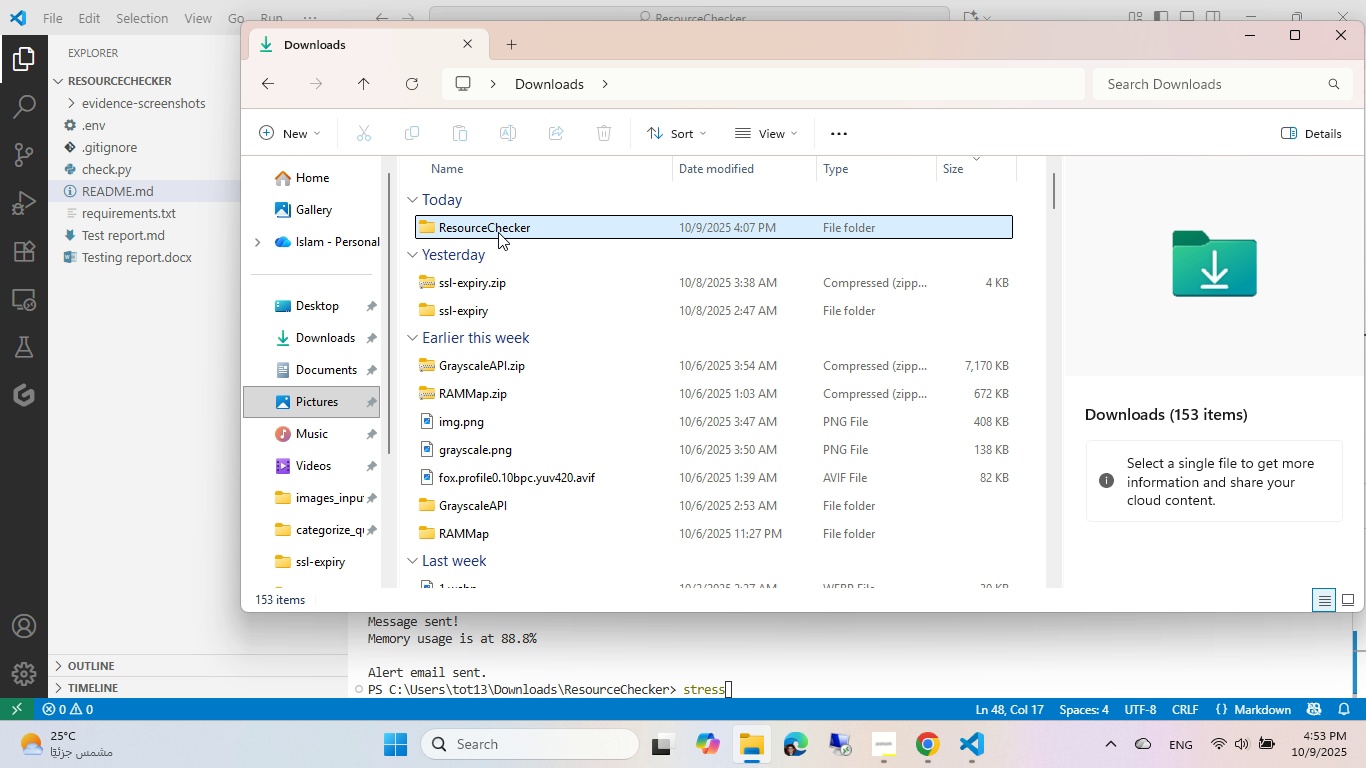 
left_click([498, 232])
 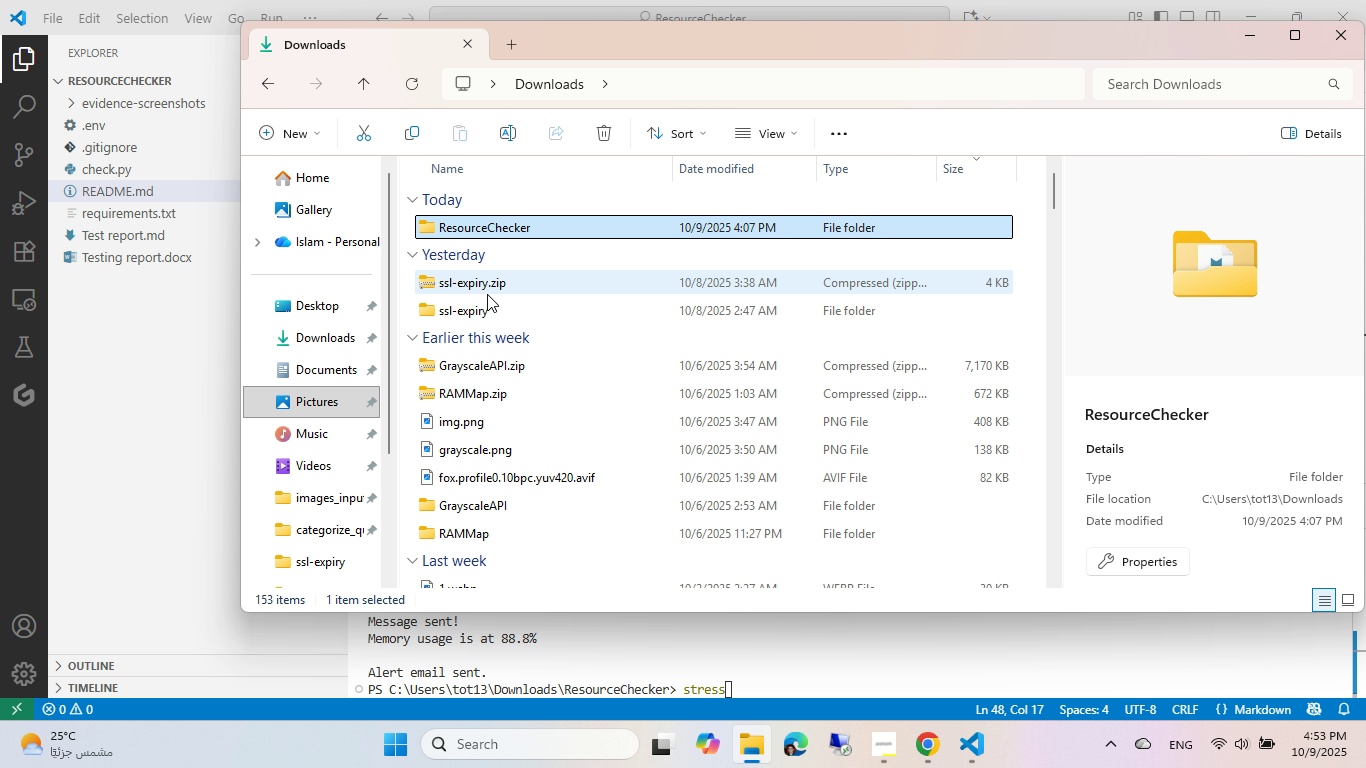 
left_click([487, 294])
 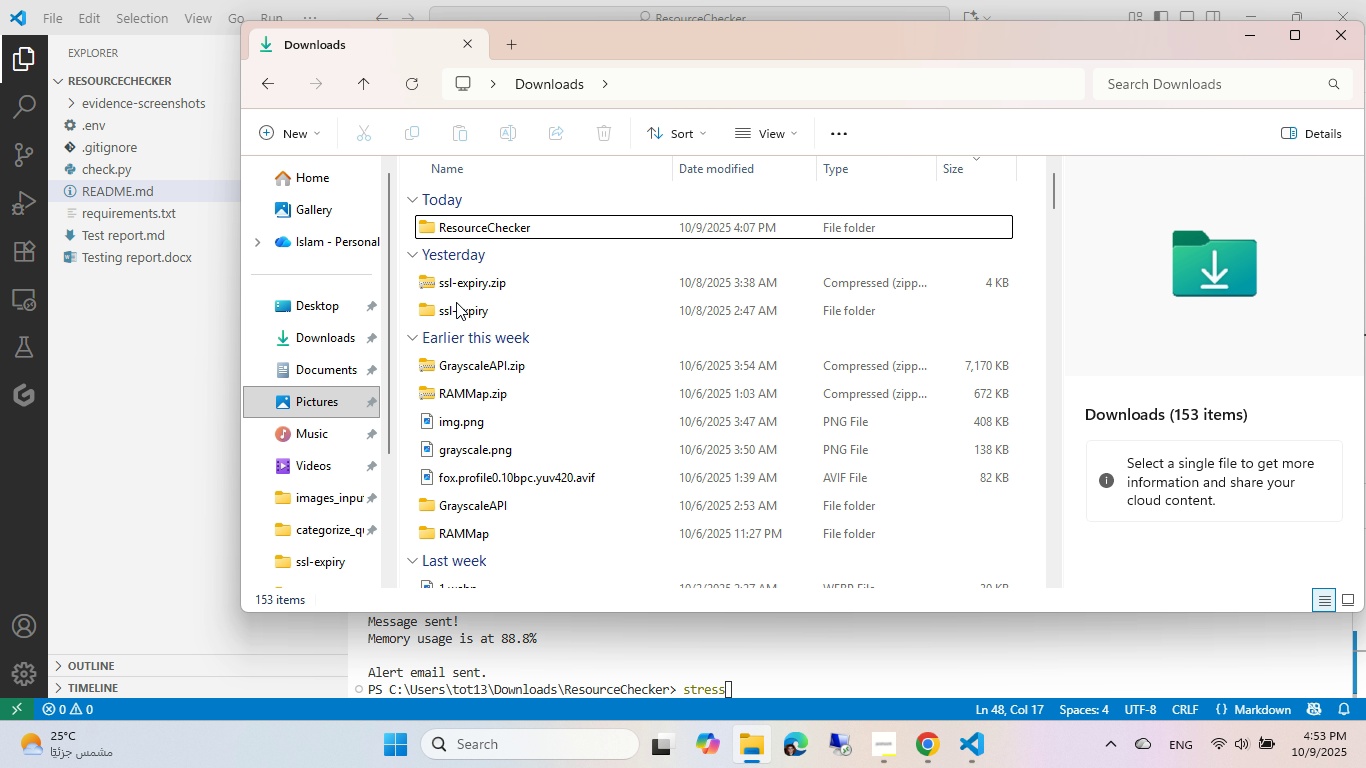 
mouse_move([465, 282])
 